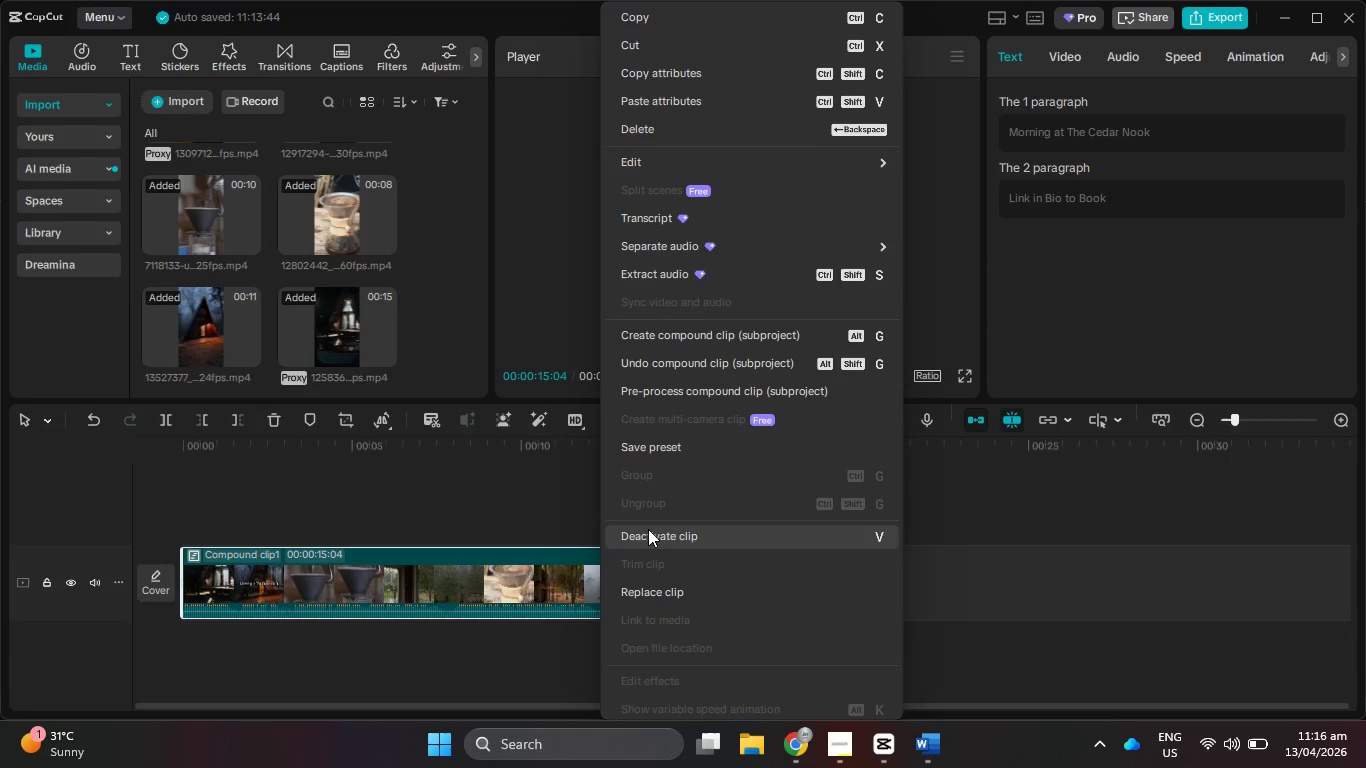 
left_click([705, 385])
 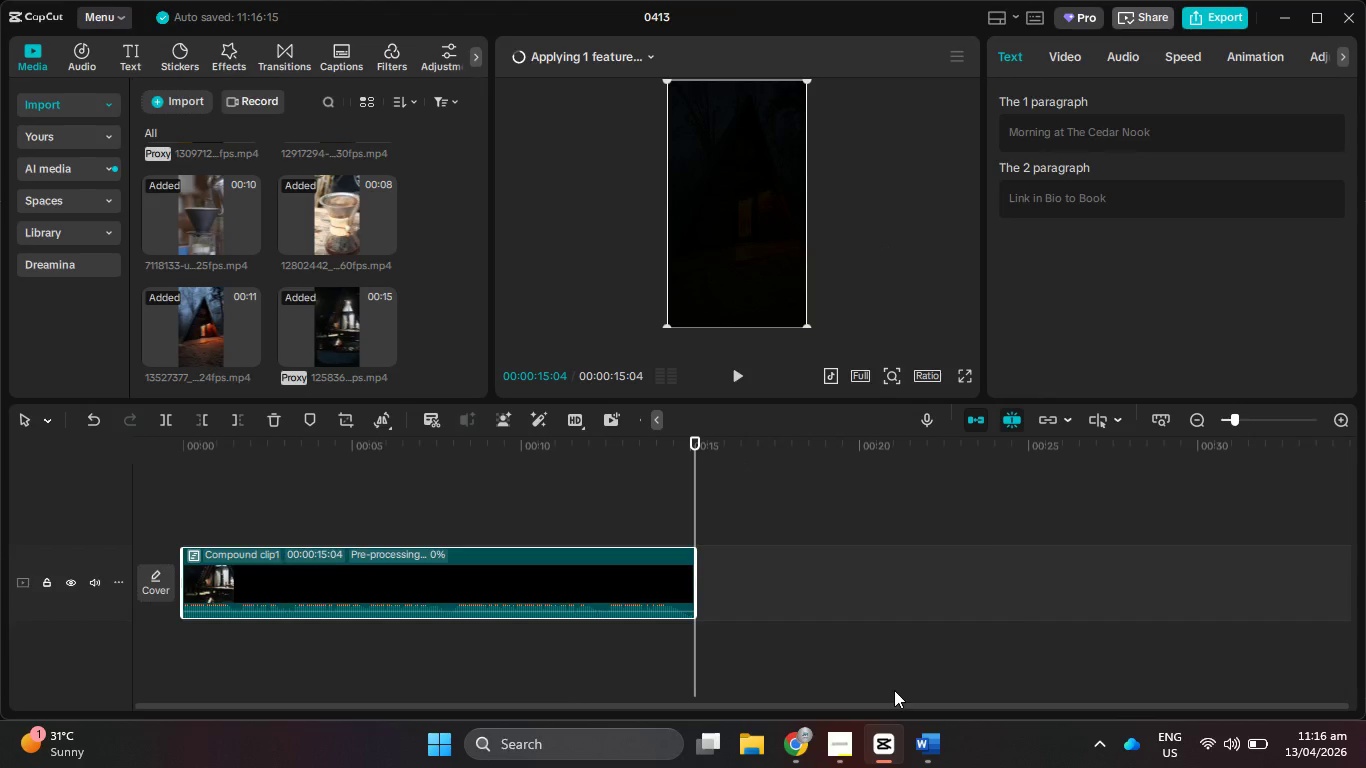 
left_click([926, 736])
 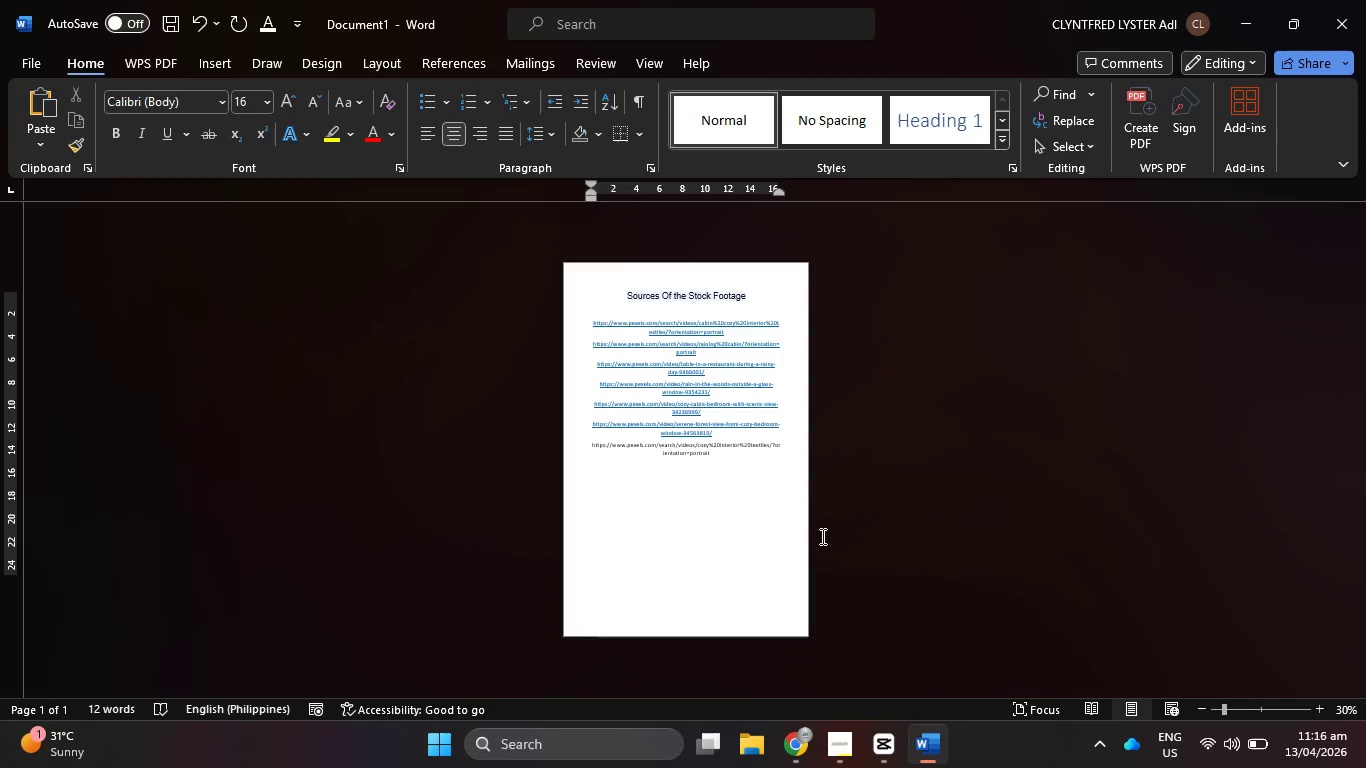 
key(Enter)
 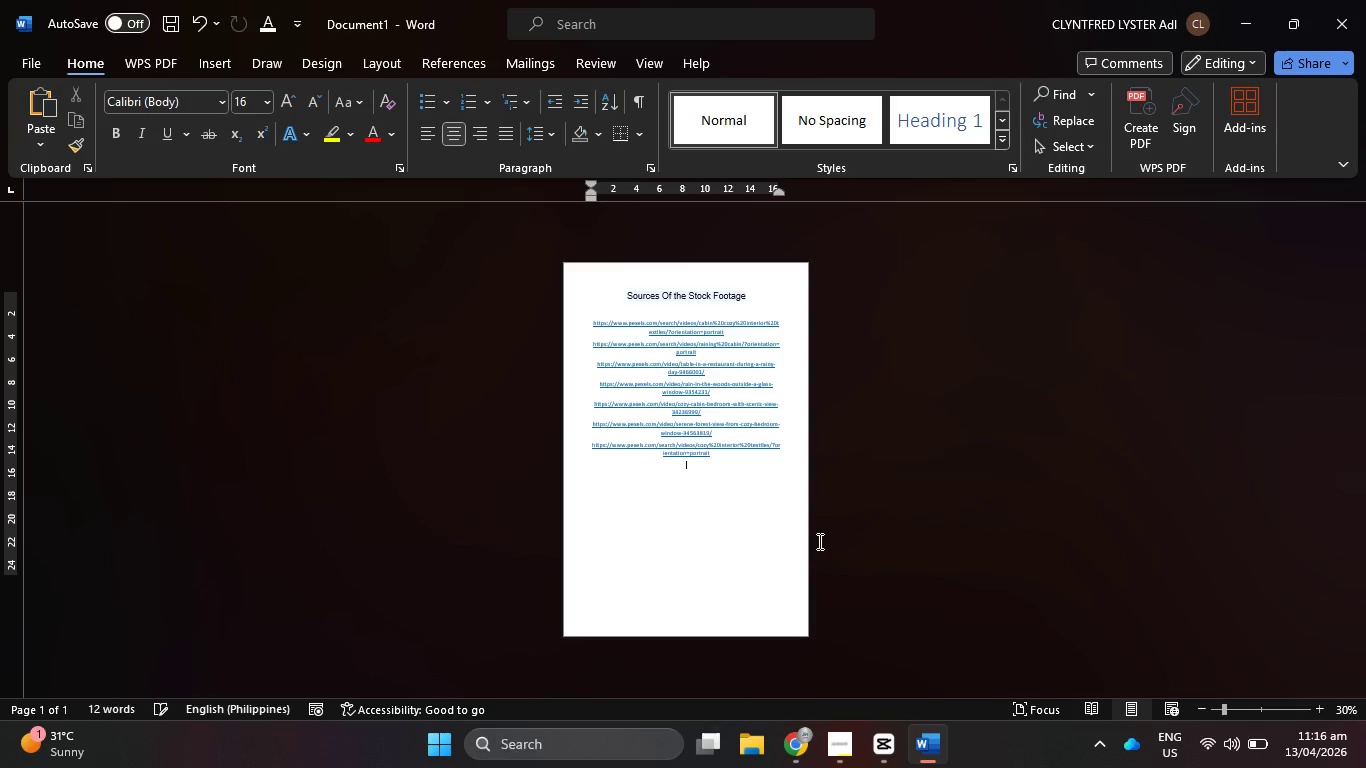 
key(Alt+AltLeft)
 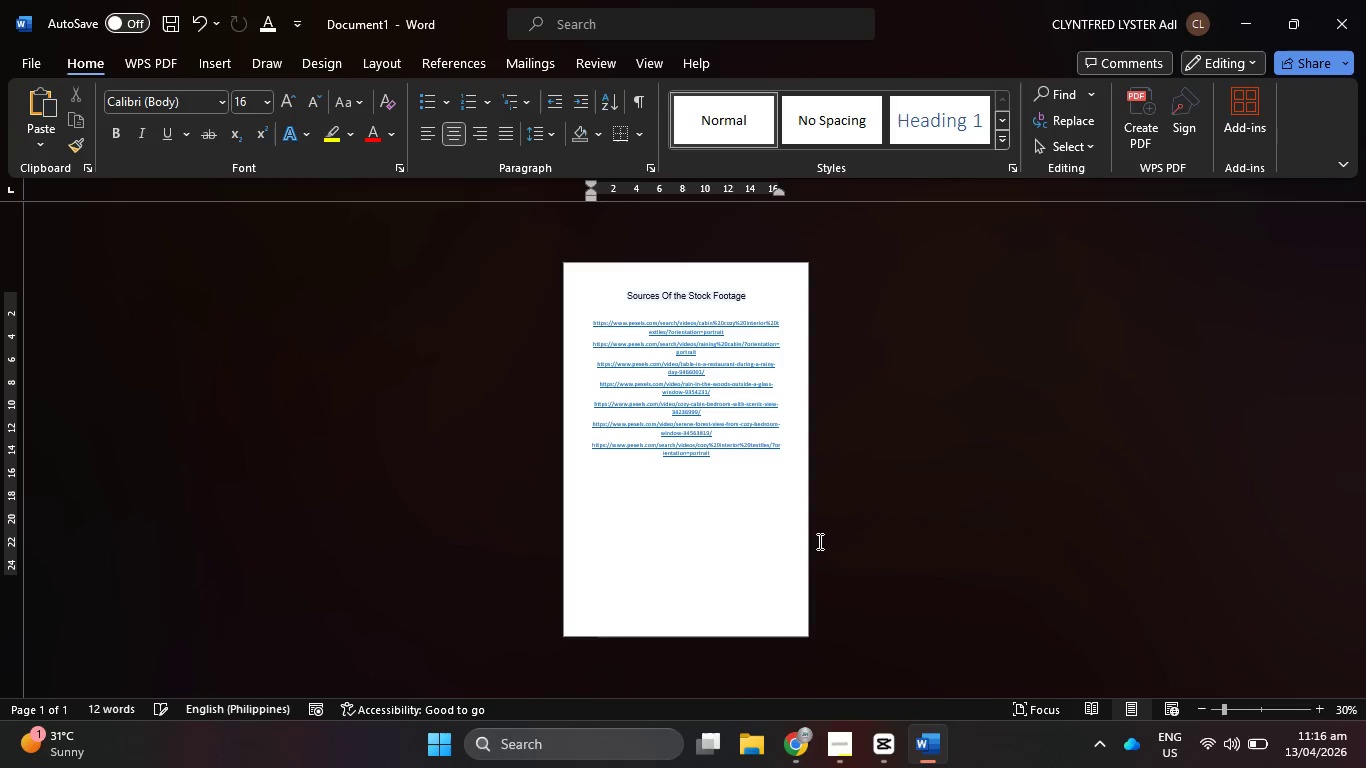 
key(Alt+Tab)
 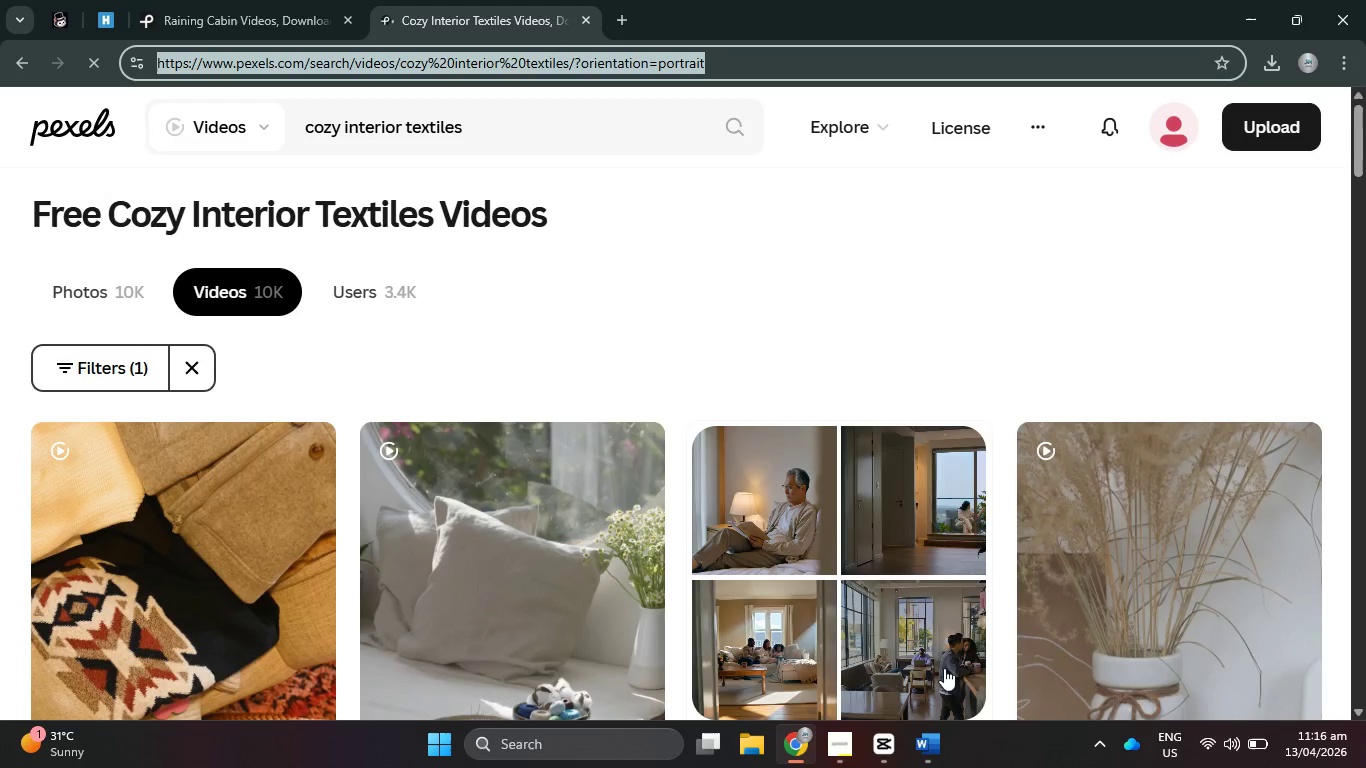 
left_click([11, 58])
 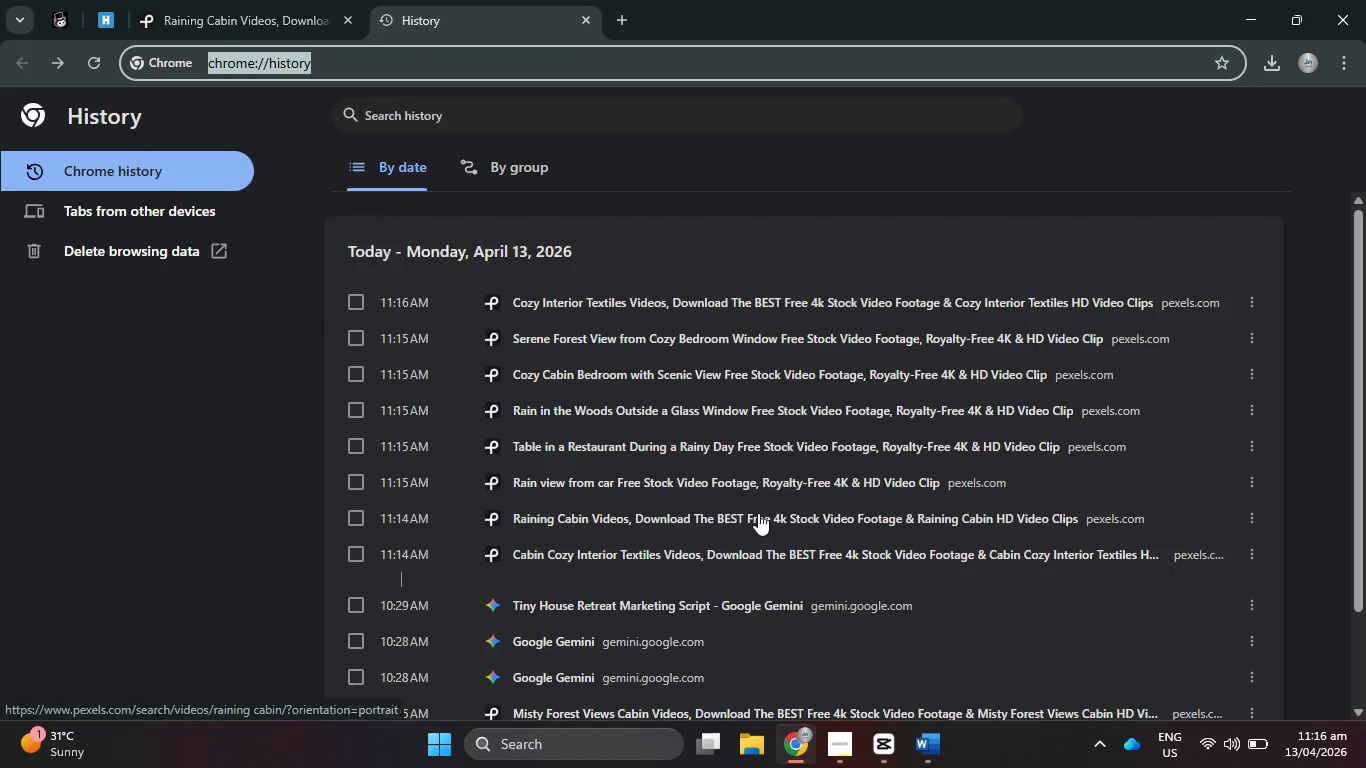 
scroll: coordinate [674, 553], scroll_direction: down, amount: 5.0
 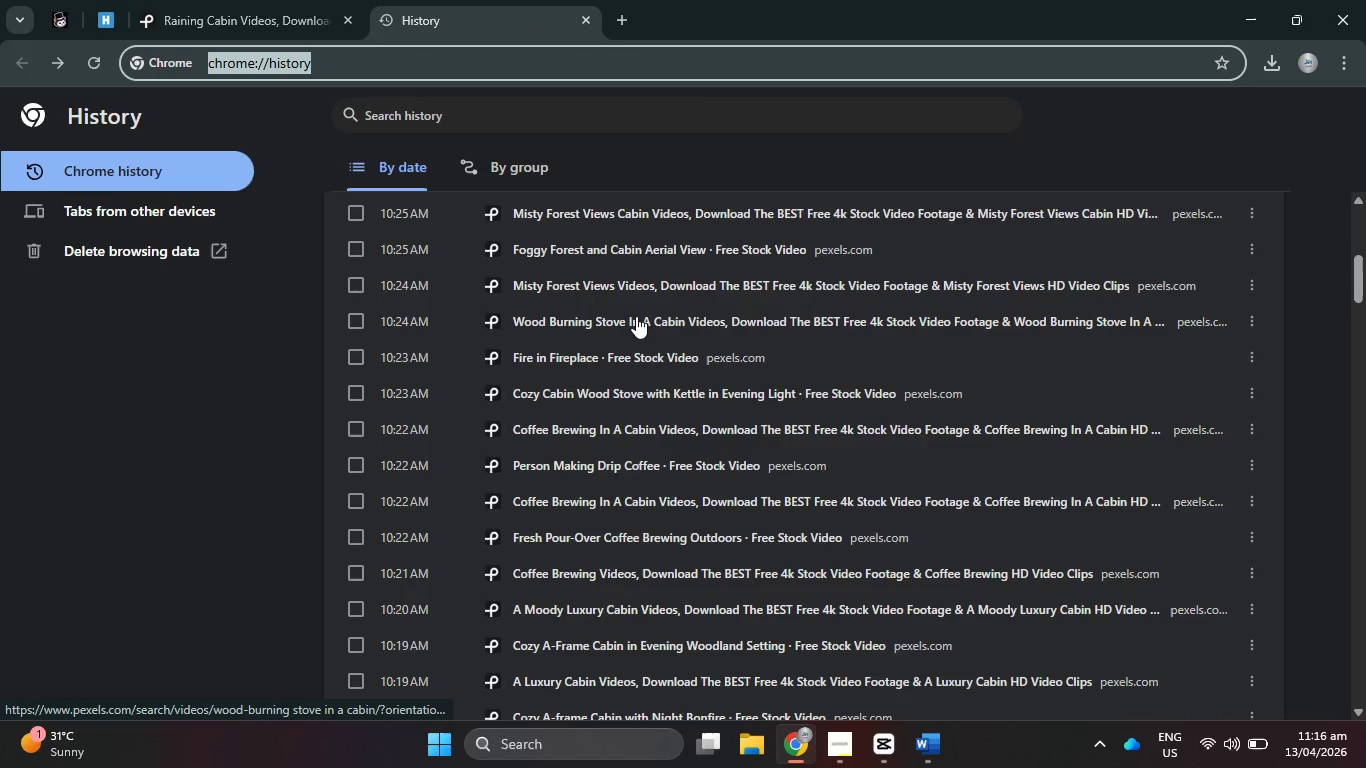 
scroll: coordinate [635, 315], scroll_direction: up, amount: 1.0
 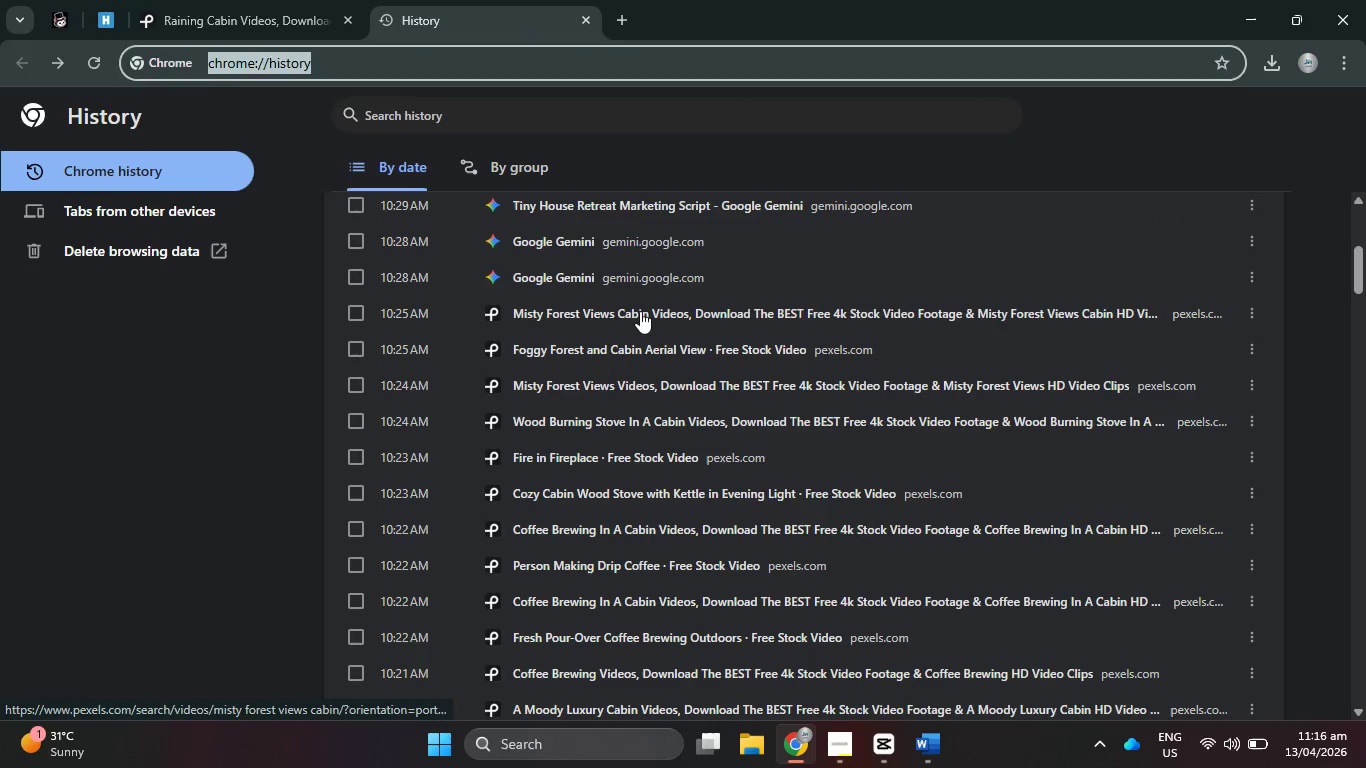 
left_click([640, 311])
 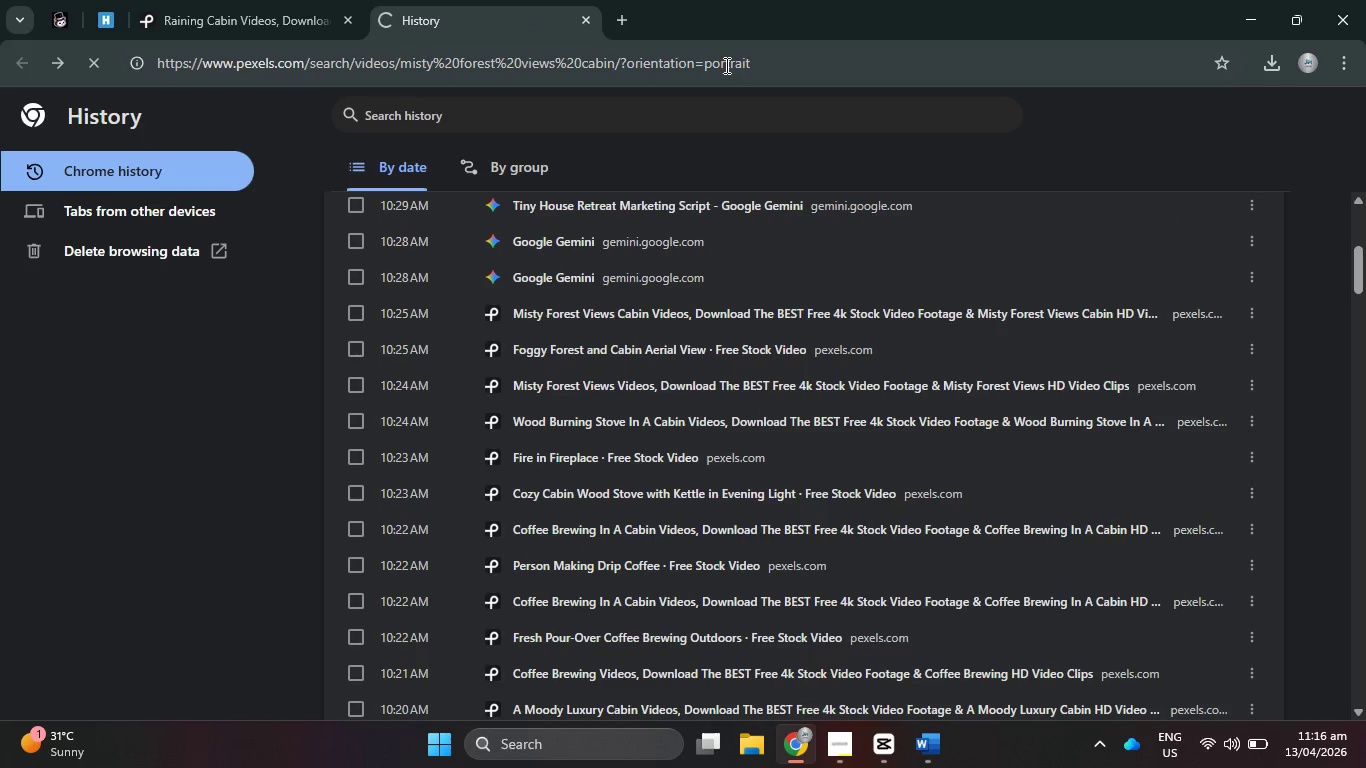 
left_click_drag(start_coordinate=[774, 64], to_coordinate=[139, 49])
 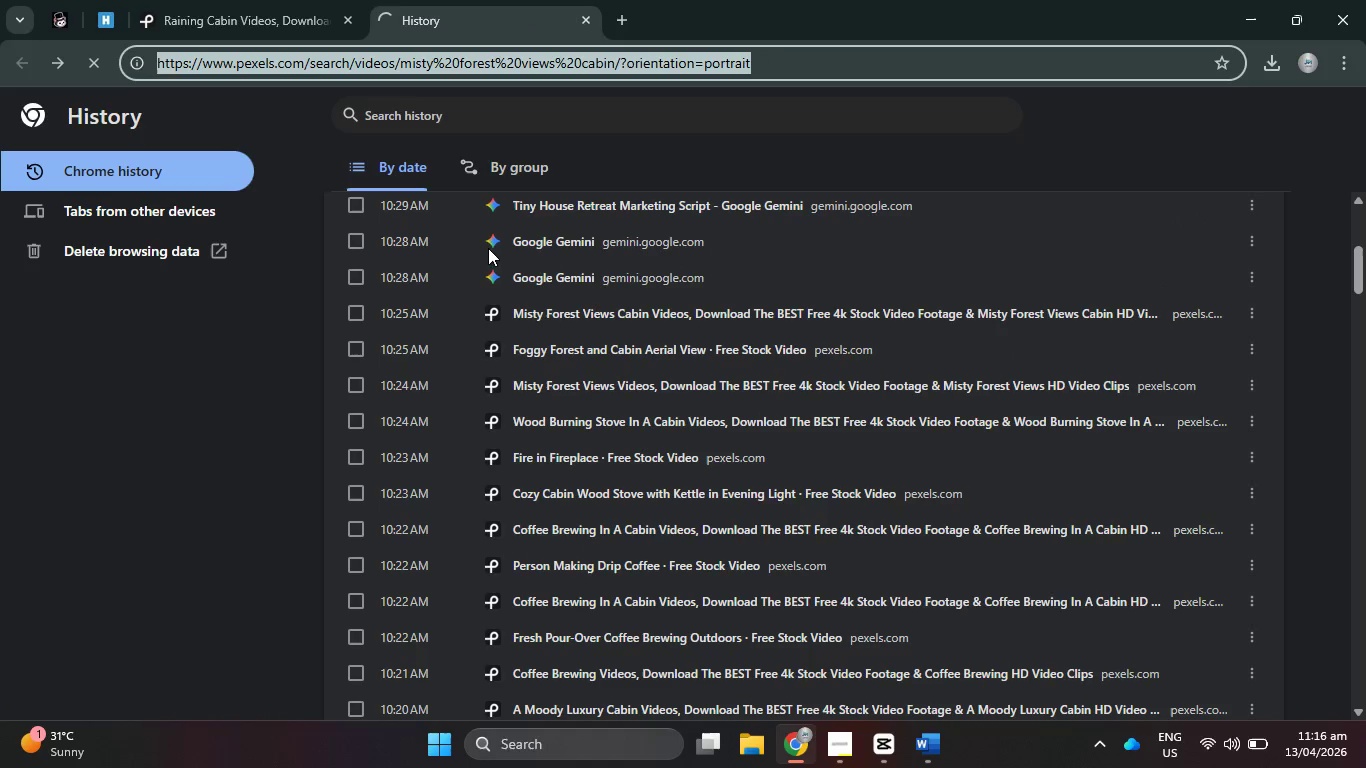 
key(Control+C)
 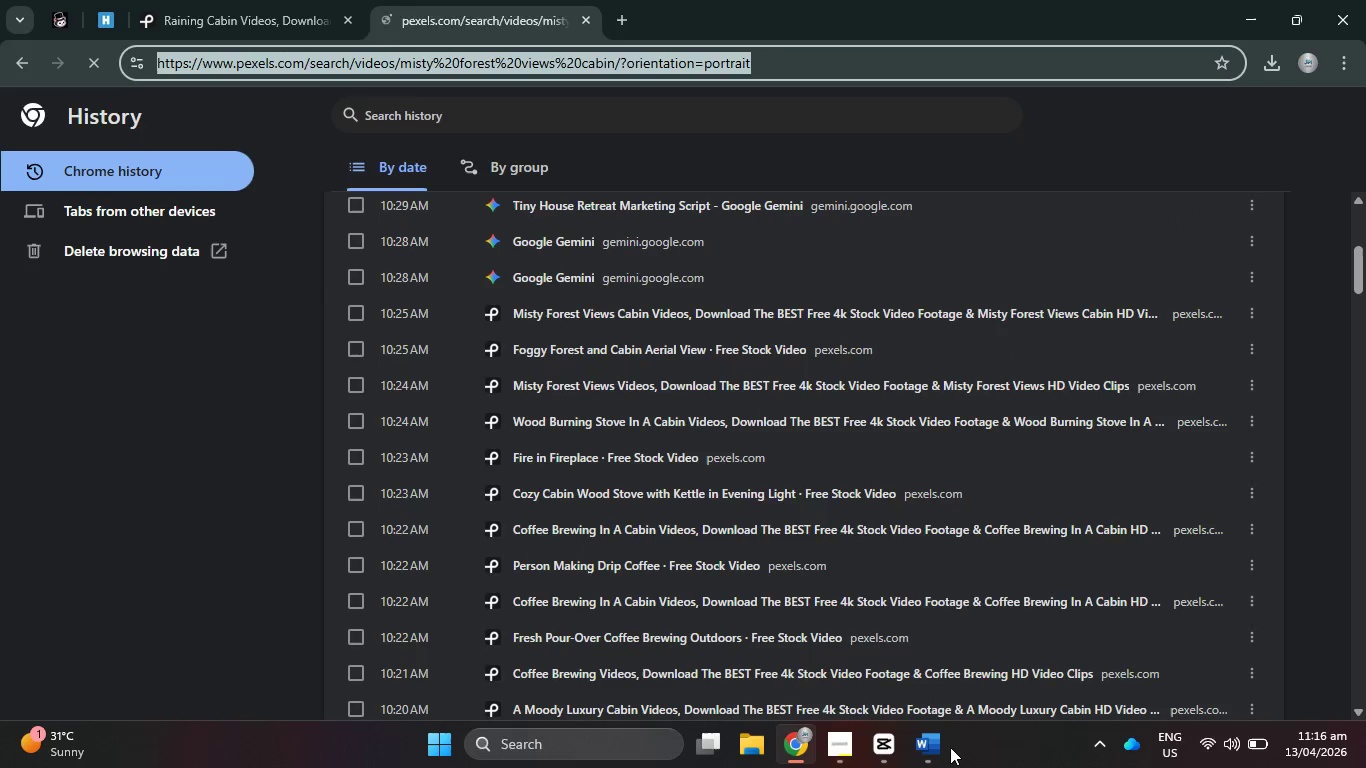 
left_click([922, 747])
 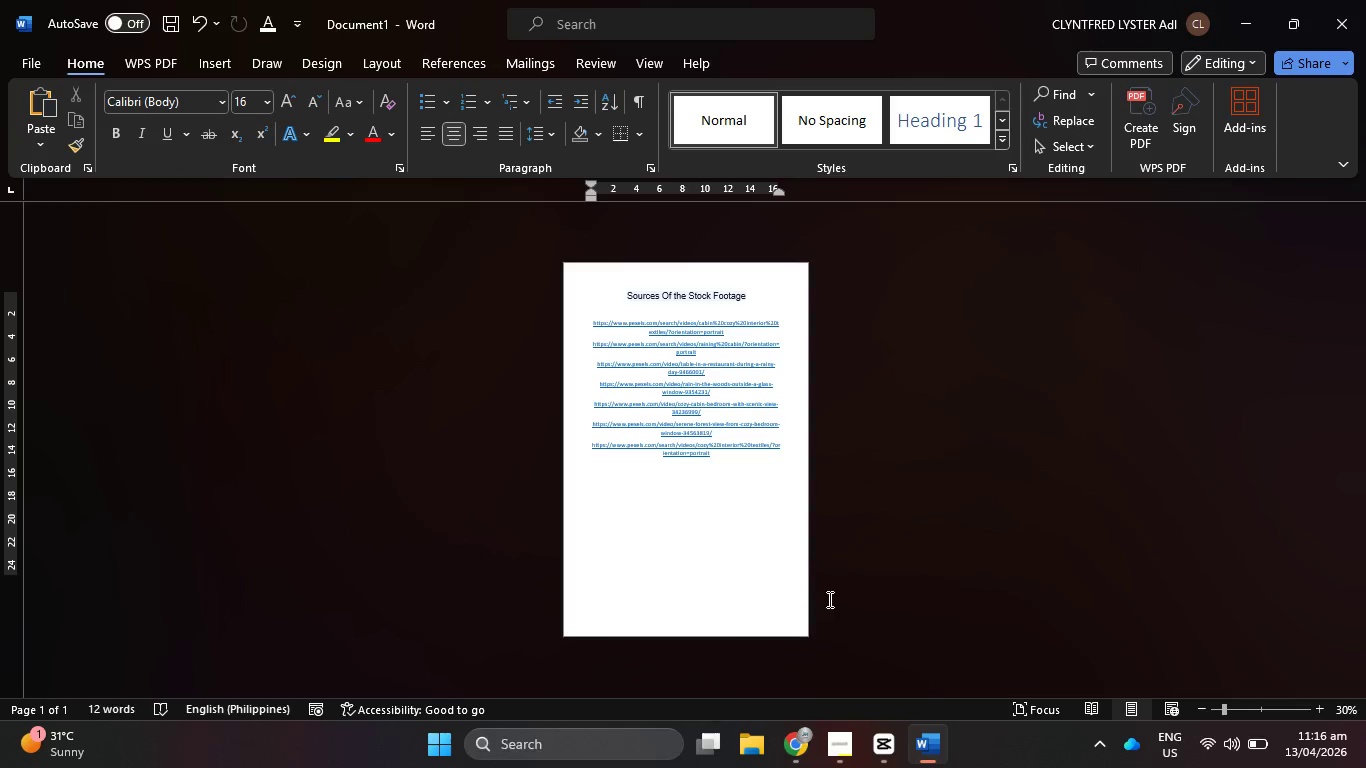 
key(Control+V)
 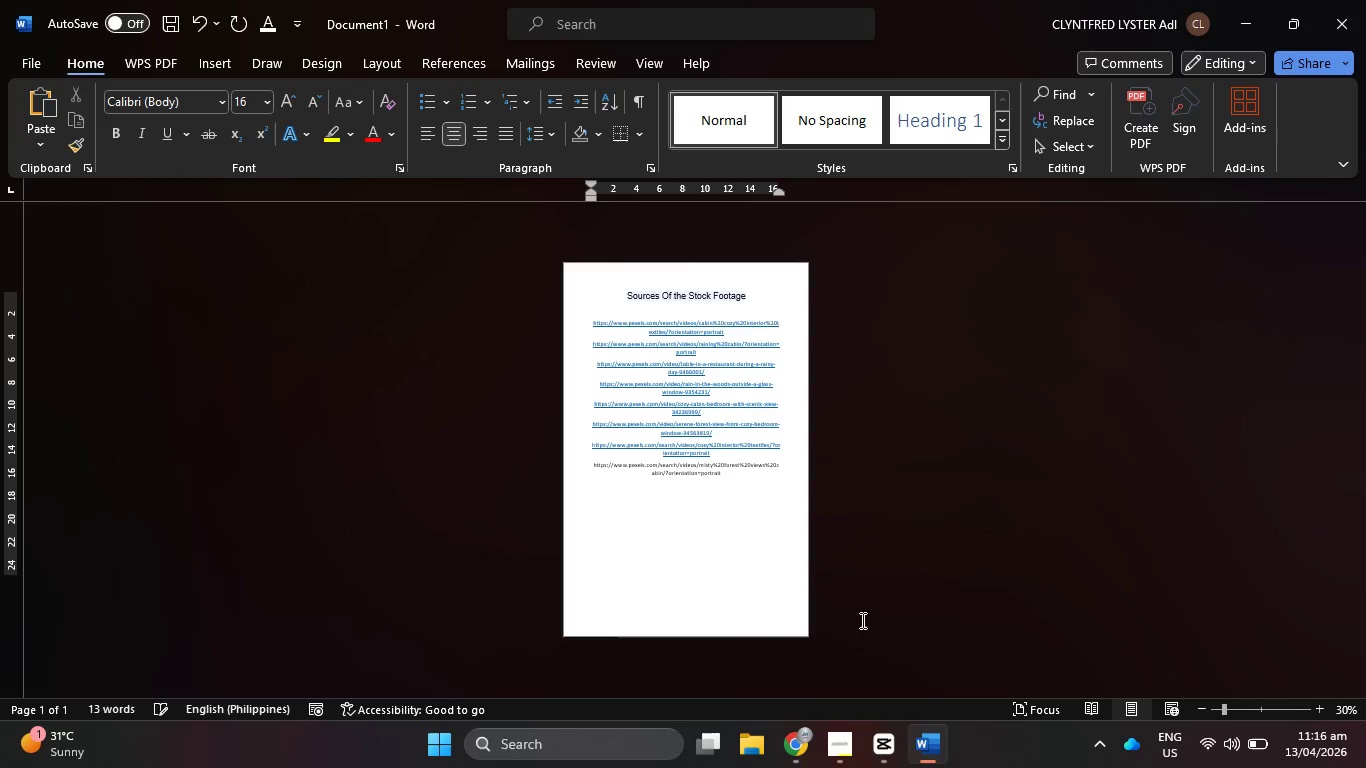 
key(Enter)
 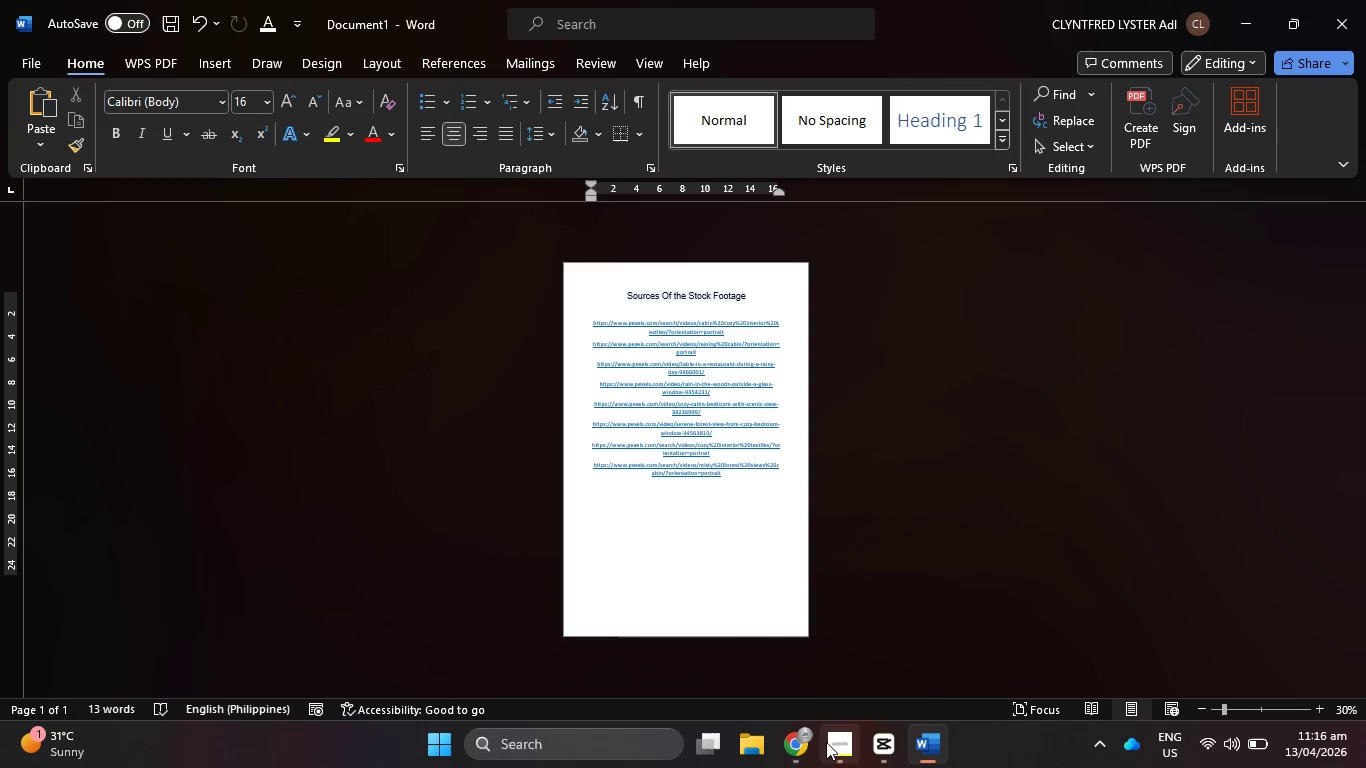 
left_click([797, 745])
 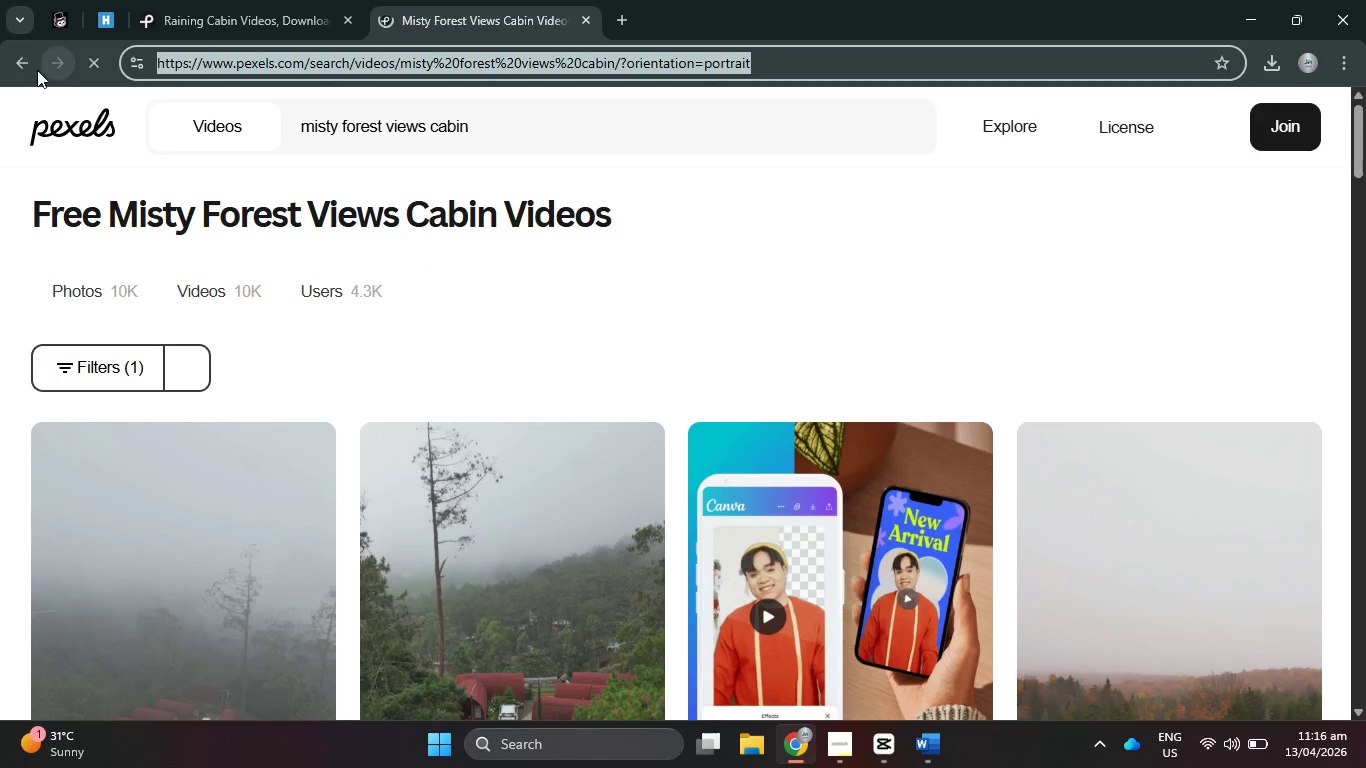 
left_click([28, 67])
 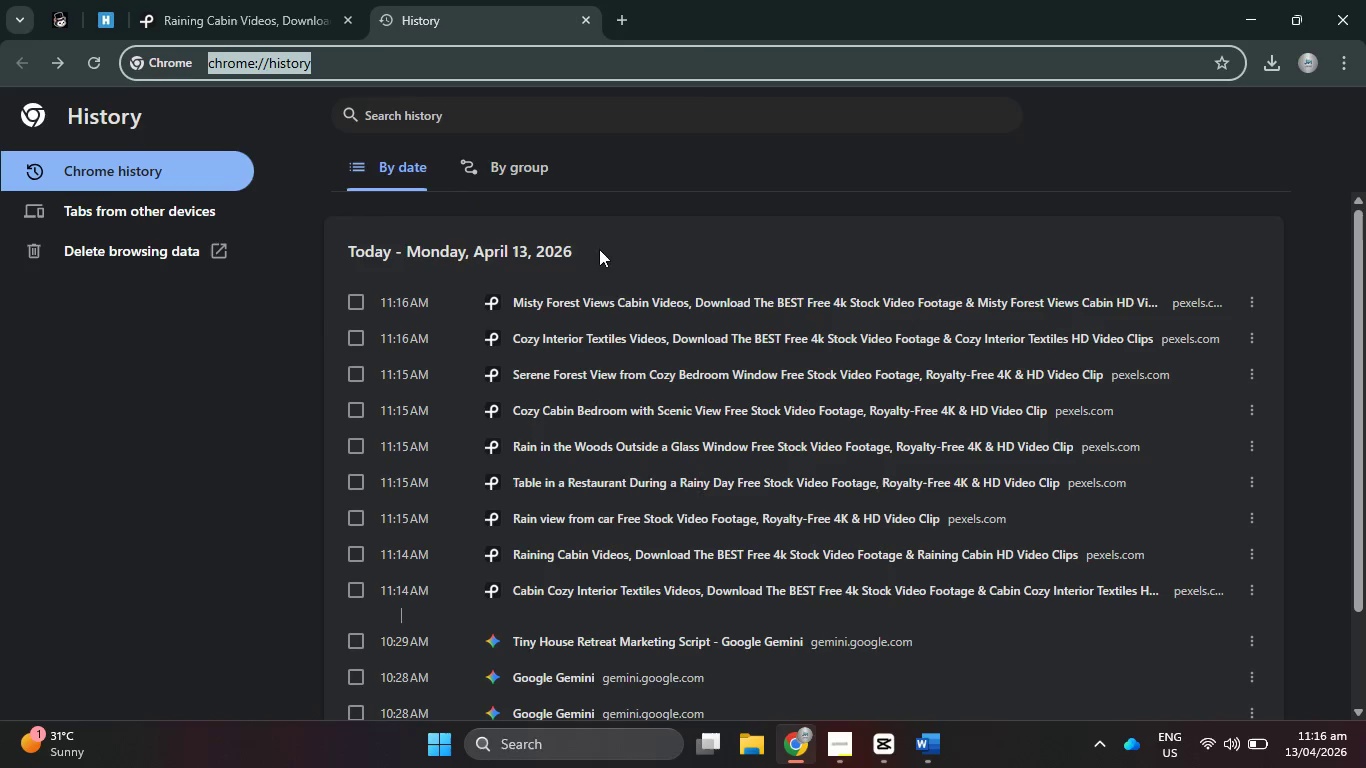 
scroll: coordinate [733, 566], scroll_direction: down, amount: 4.0
 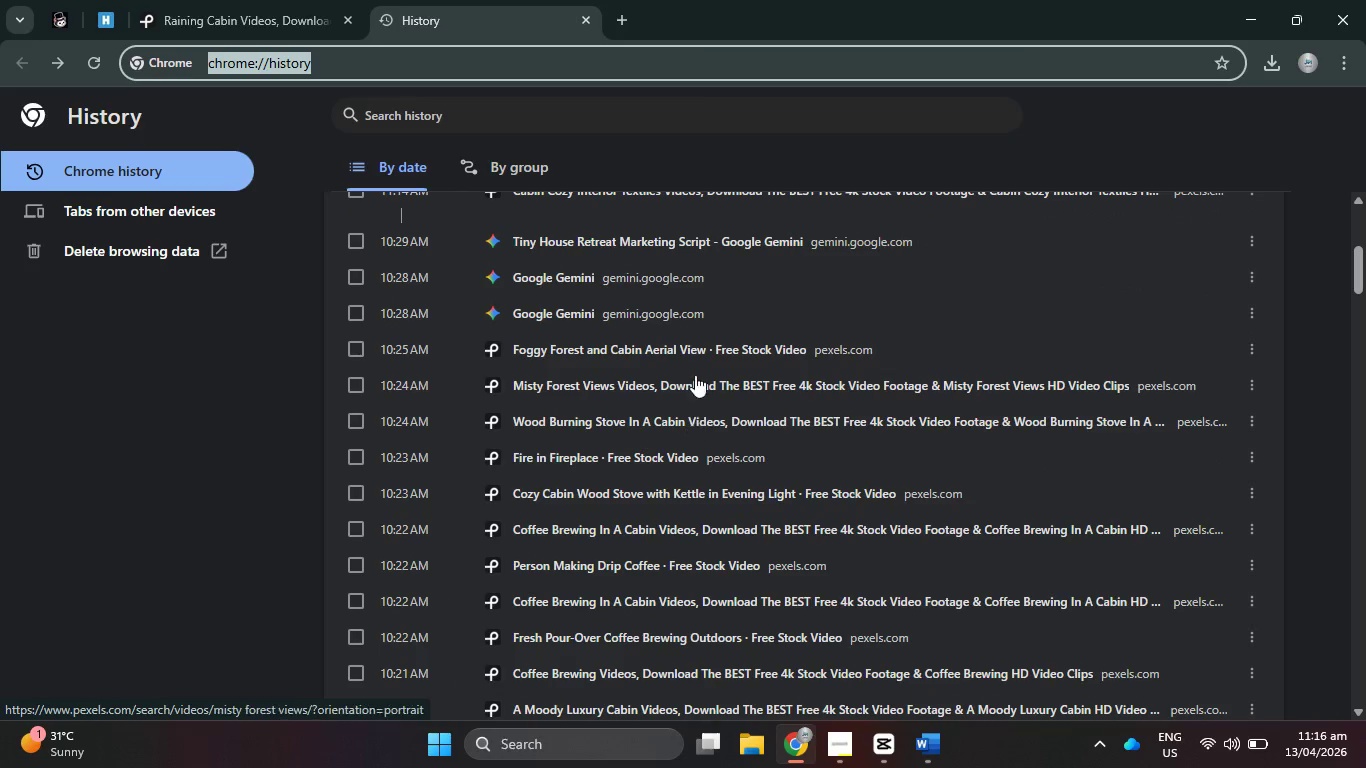 
left_click([695, 348])
 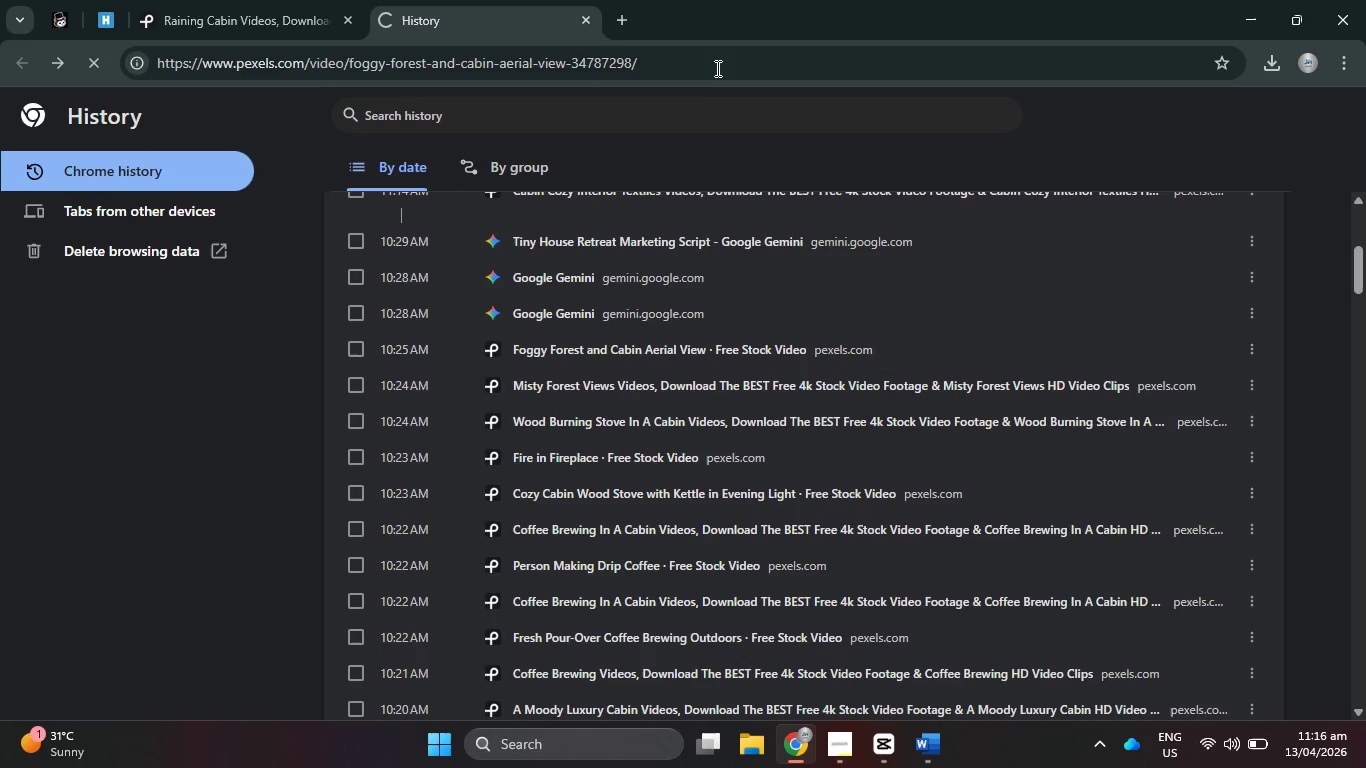 
left_click_drag(start_coordinate=[713, 58], to_coordinate=[37, 50])
 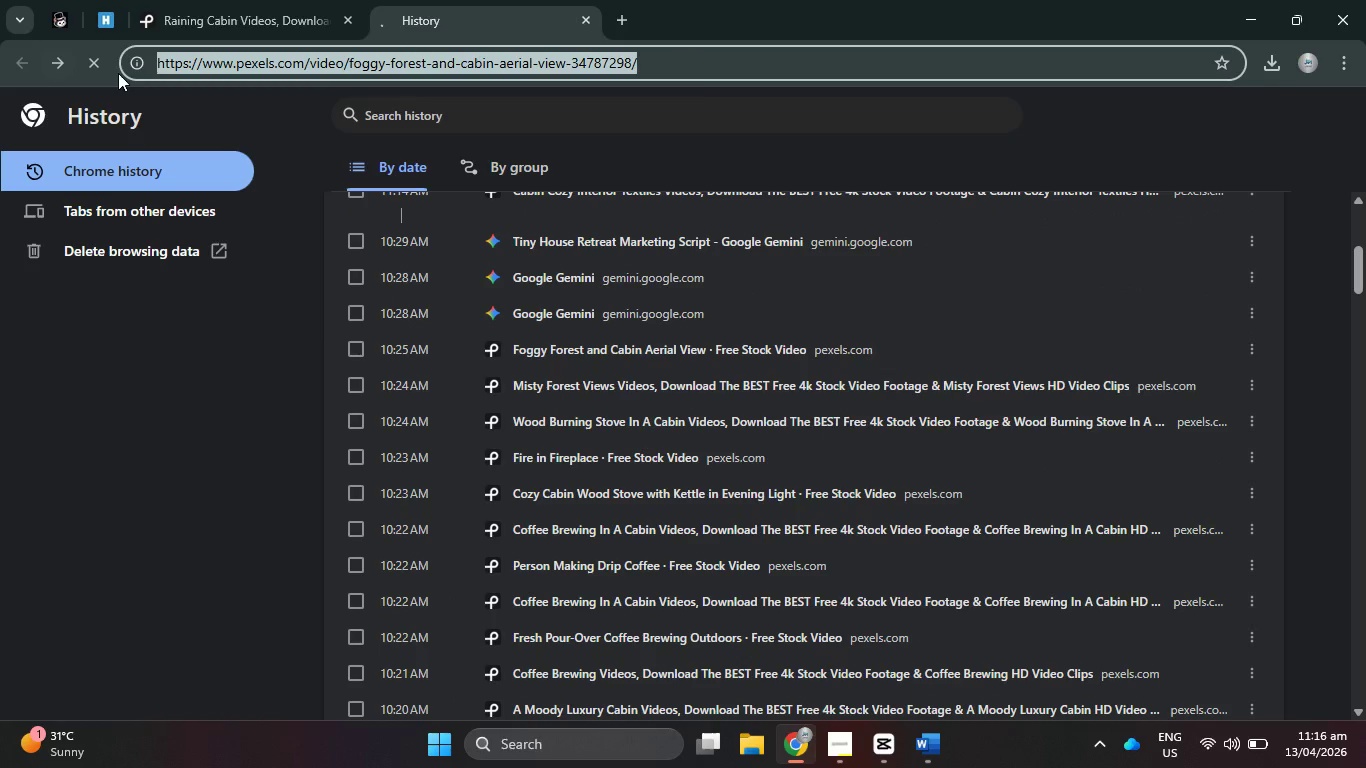 
key(Control+C)
 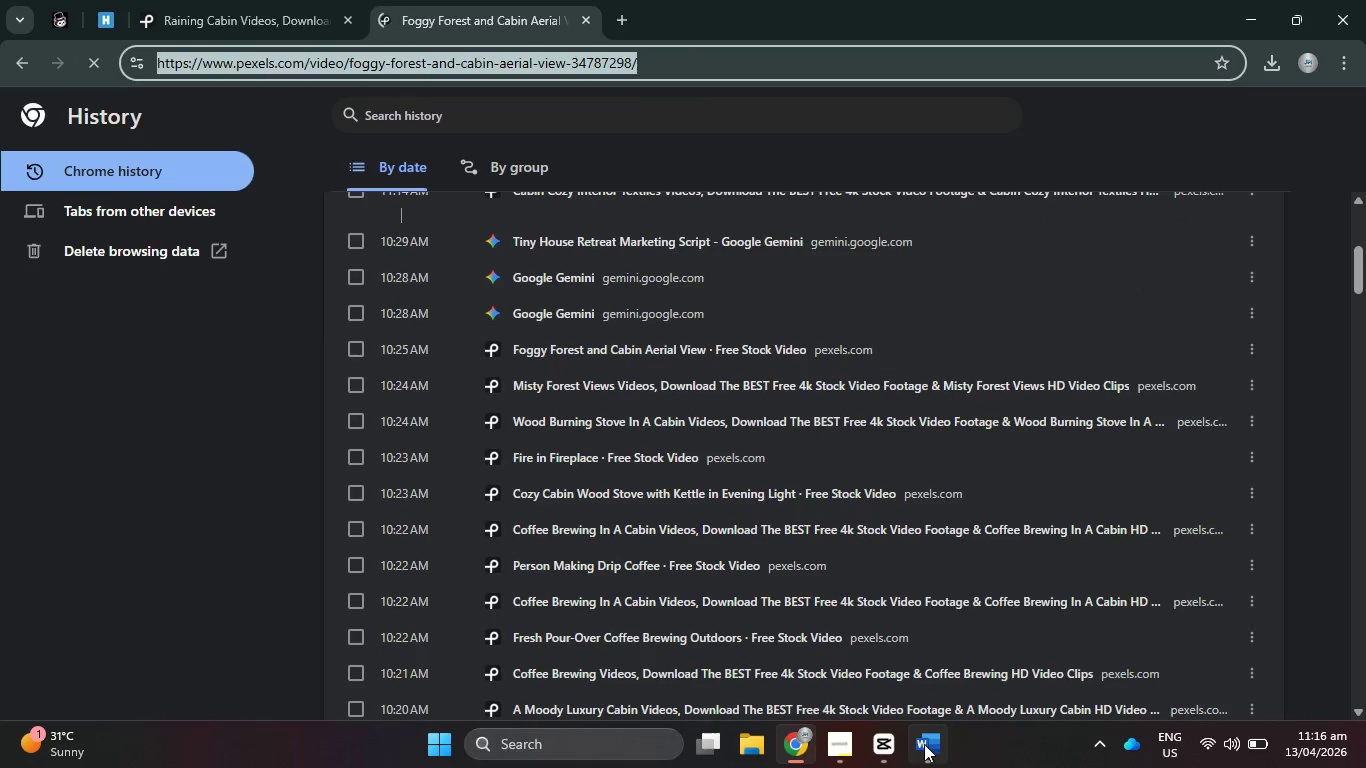 
left_click([924, 744])
 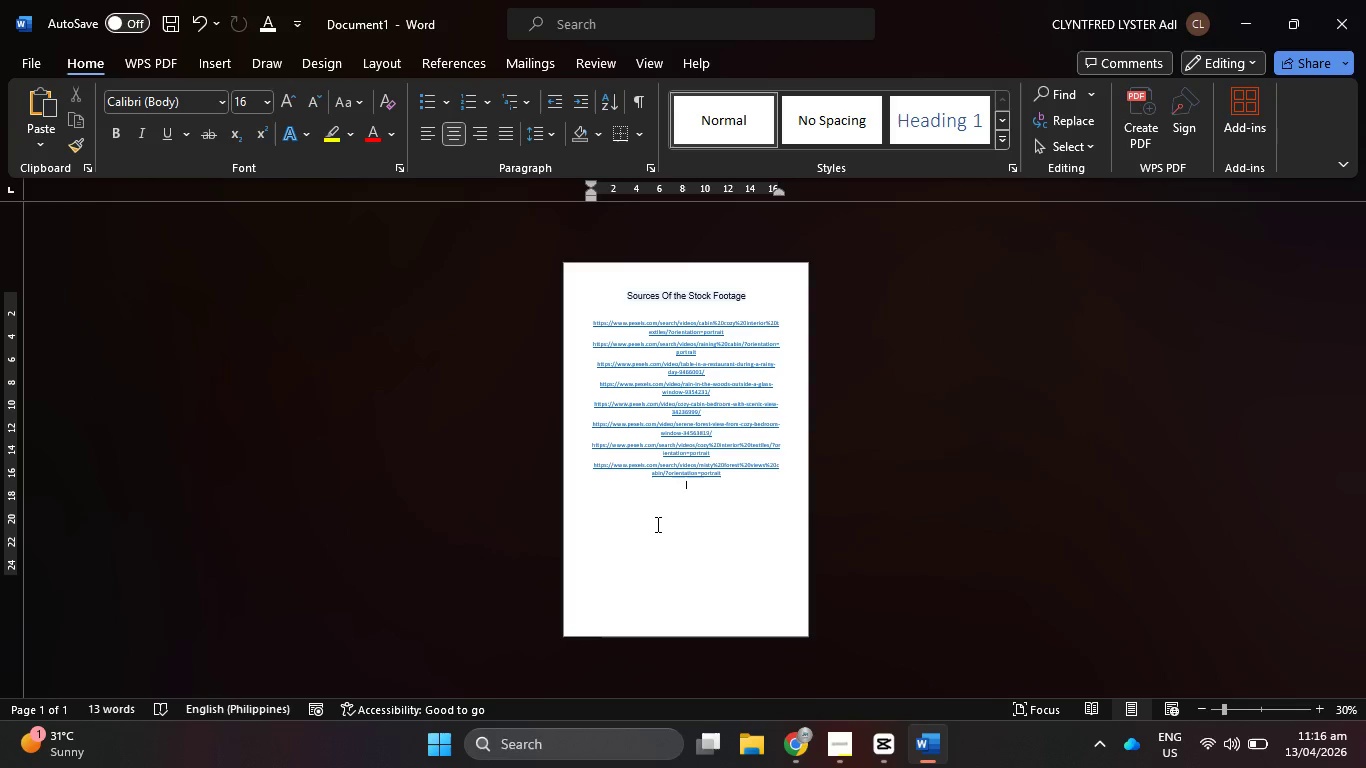 
key(Control+V)
 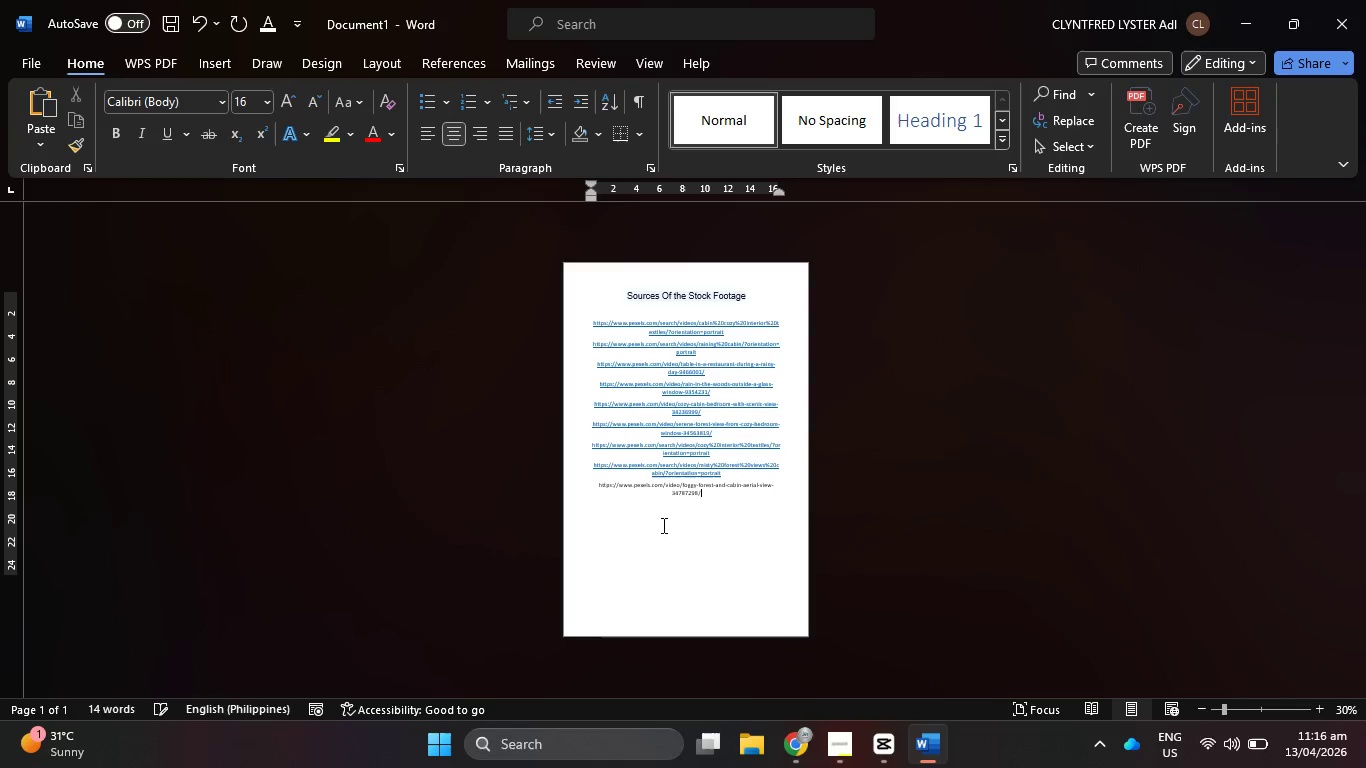 
key(Enter)
 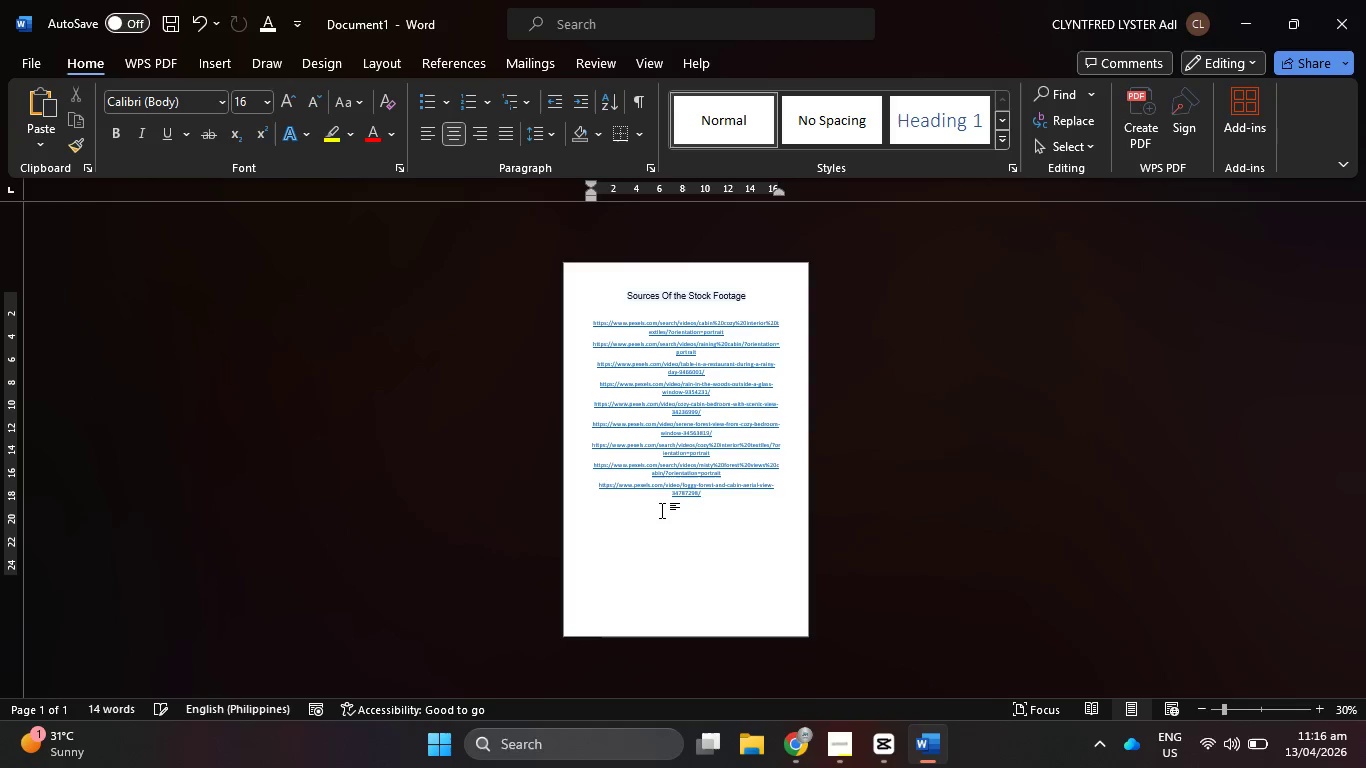 
key(Alt+Tab)
 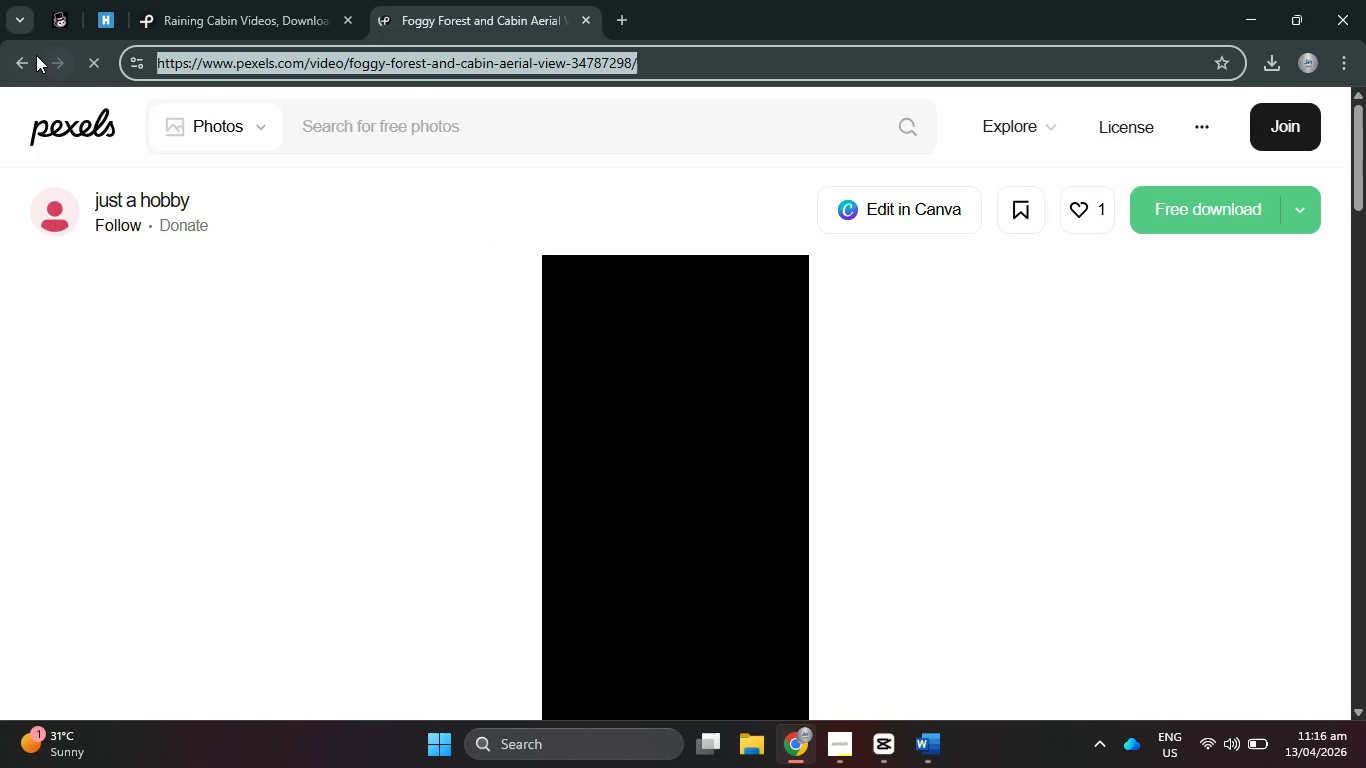 
left_click([32, 59])
 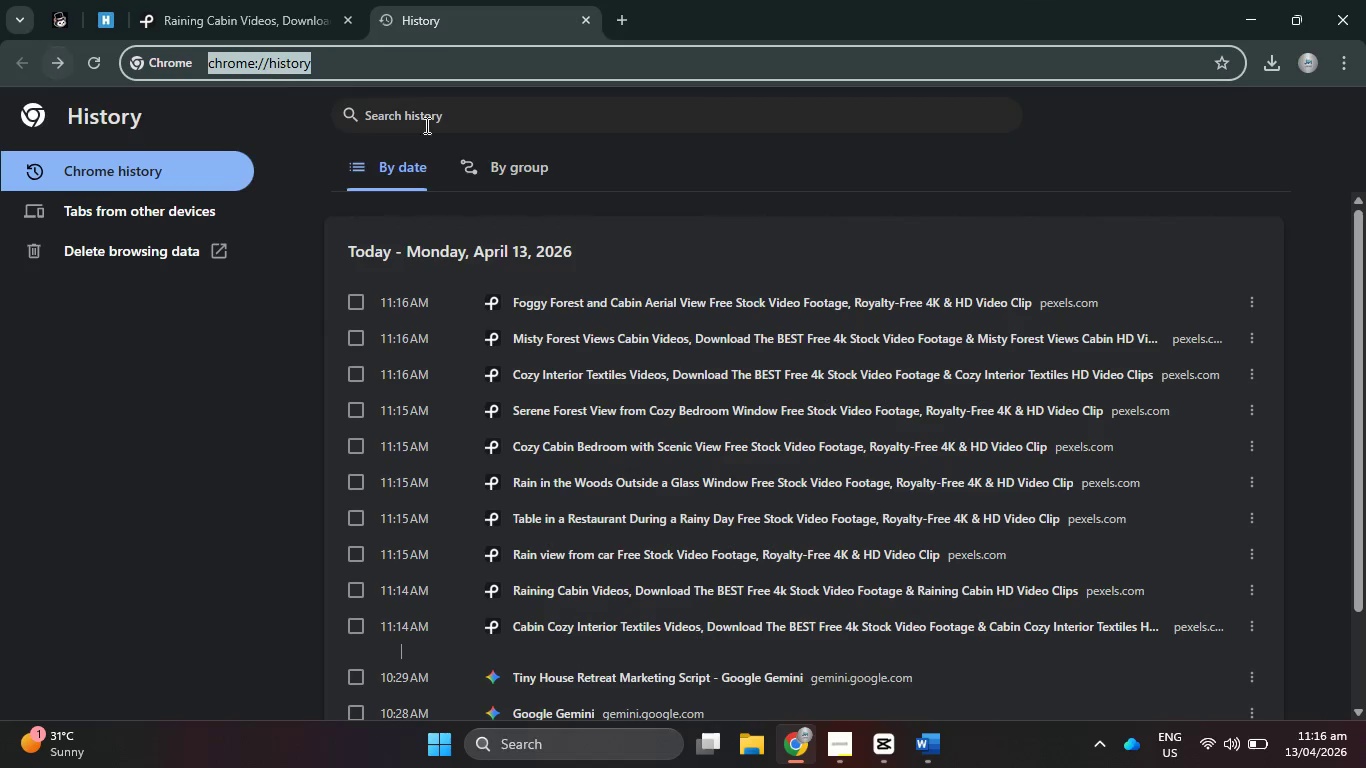 
scroll: coordinate [634, 336], scroll_direction: down, amount: 5.0
 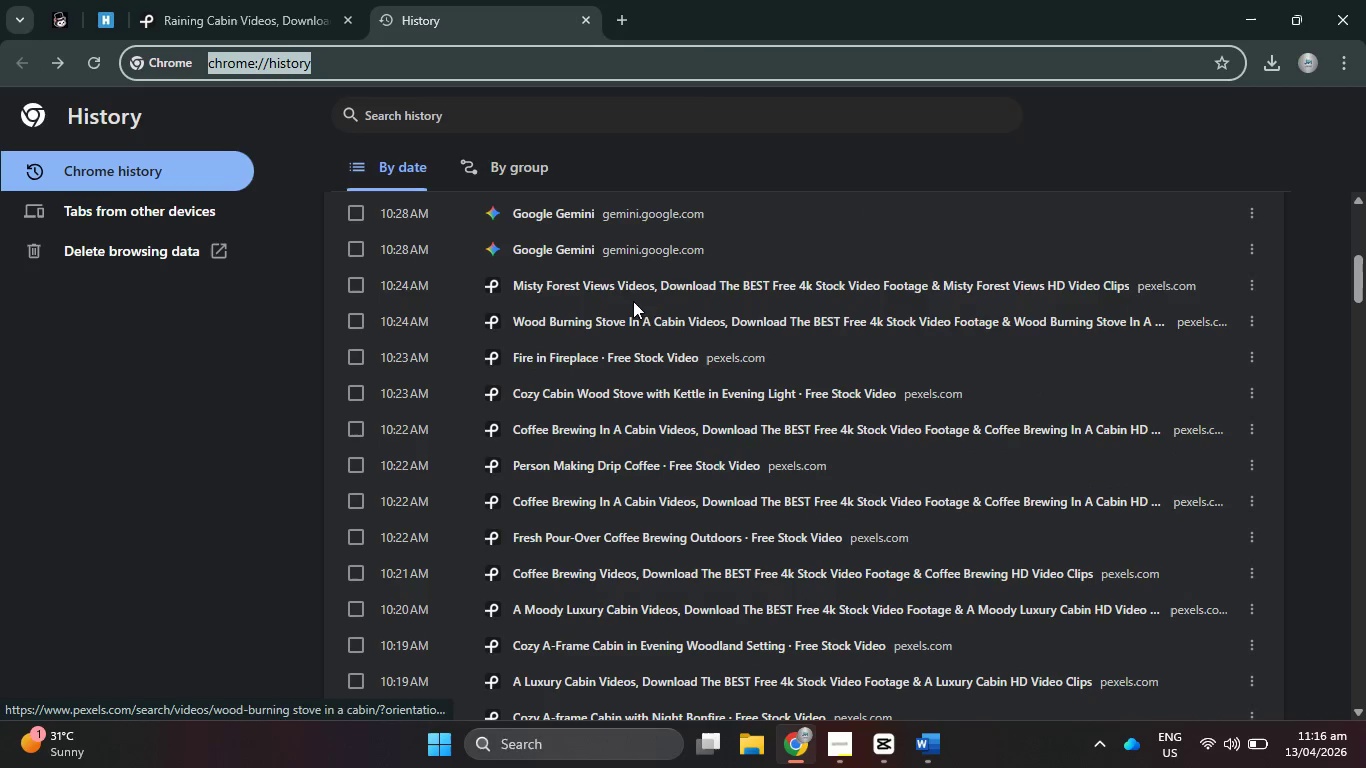 
left_click([630, 287])
 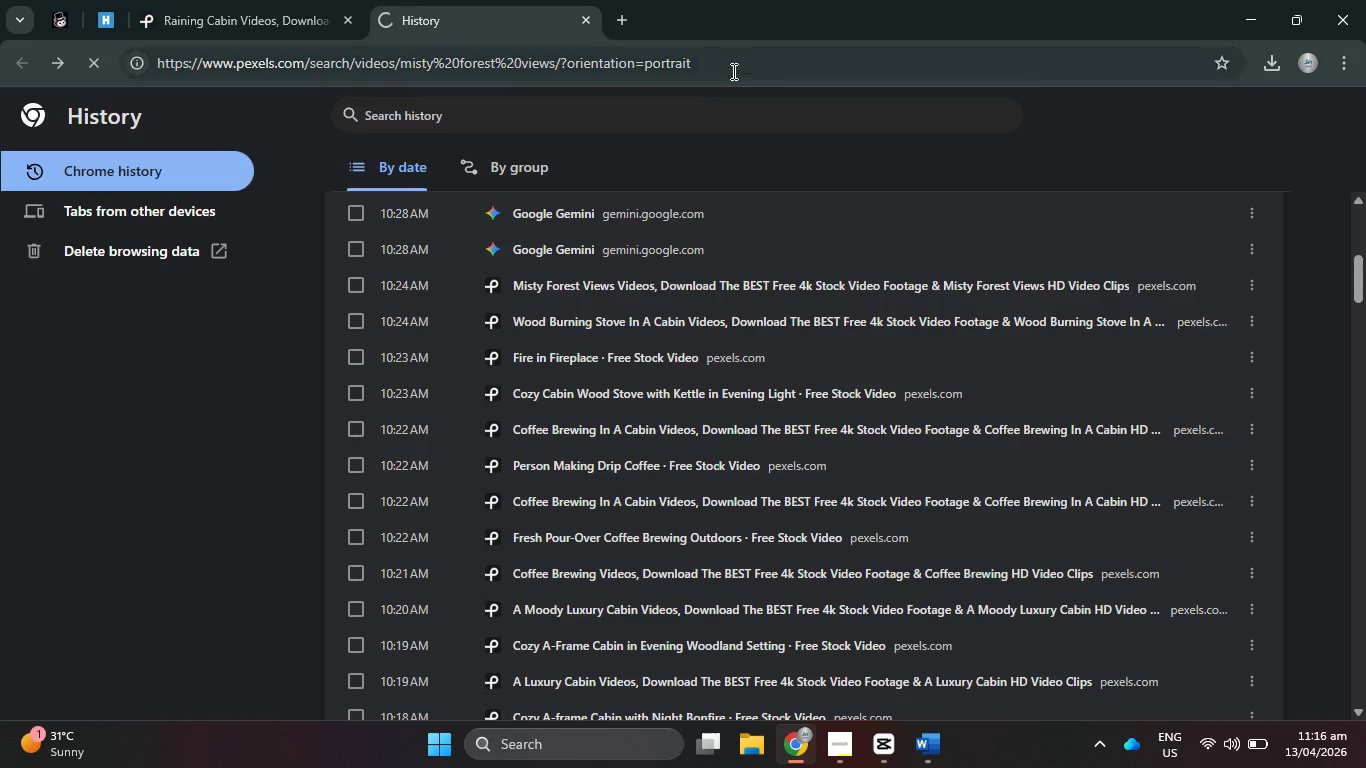 
left_click_drag(start_coordinate=[742, 57], to_coordinate=[138, 14])
 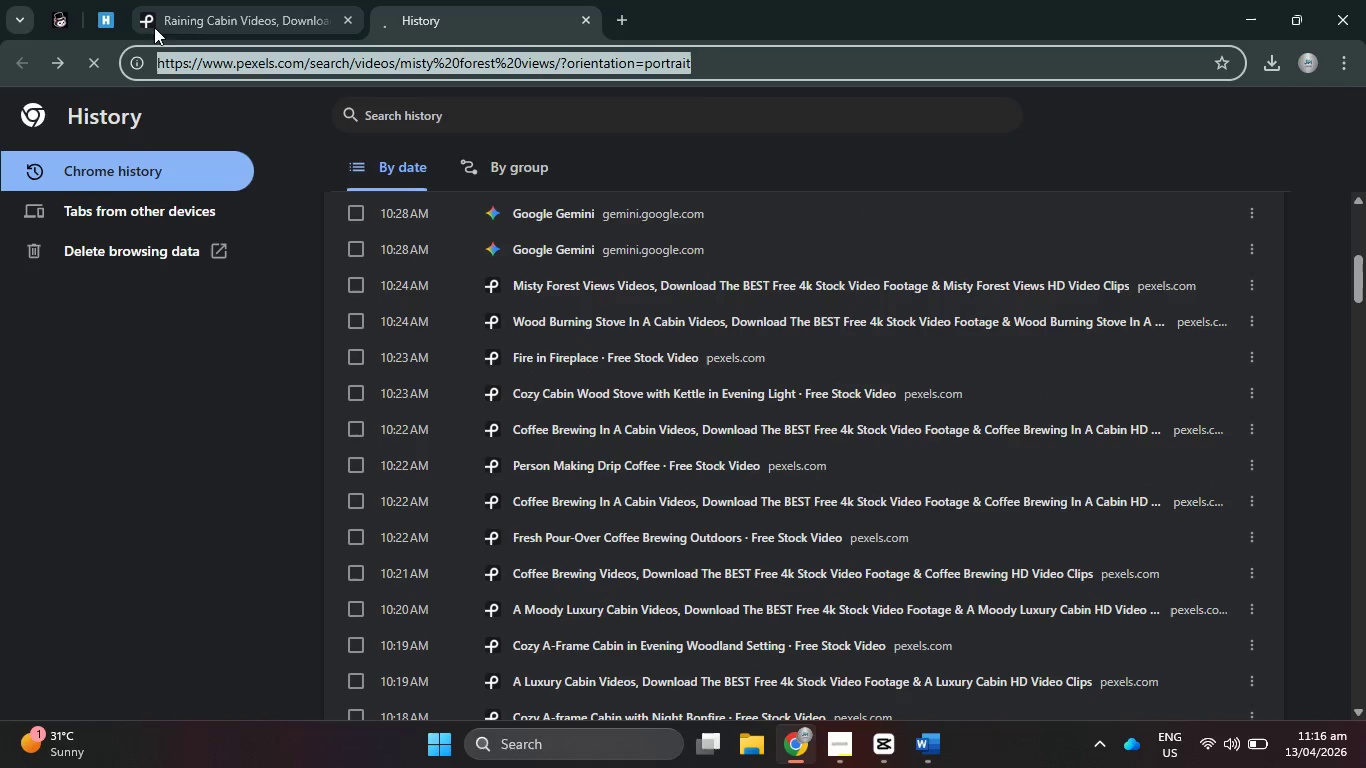 
key(Control+C)
 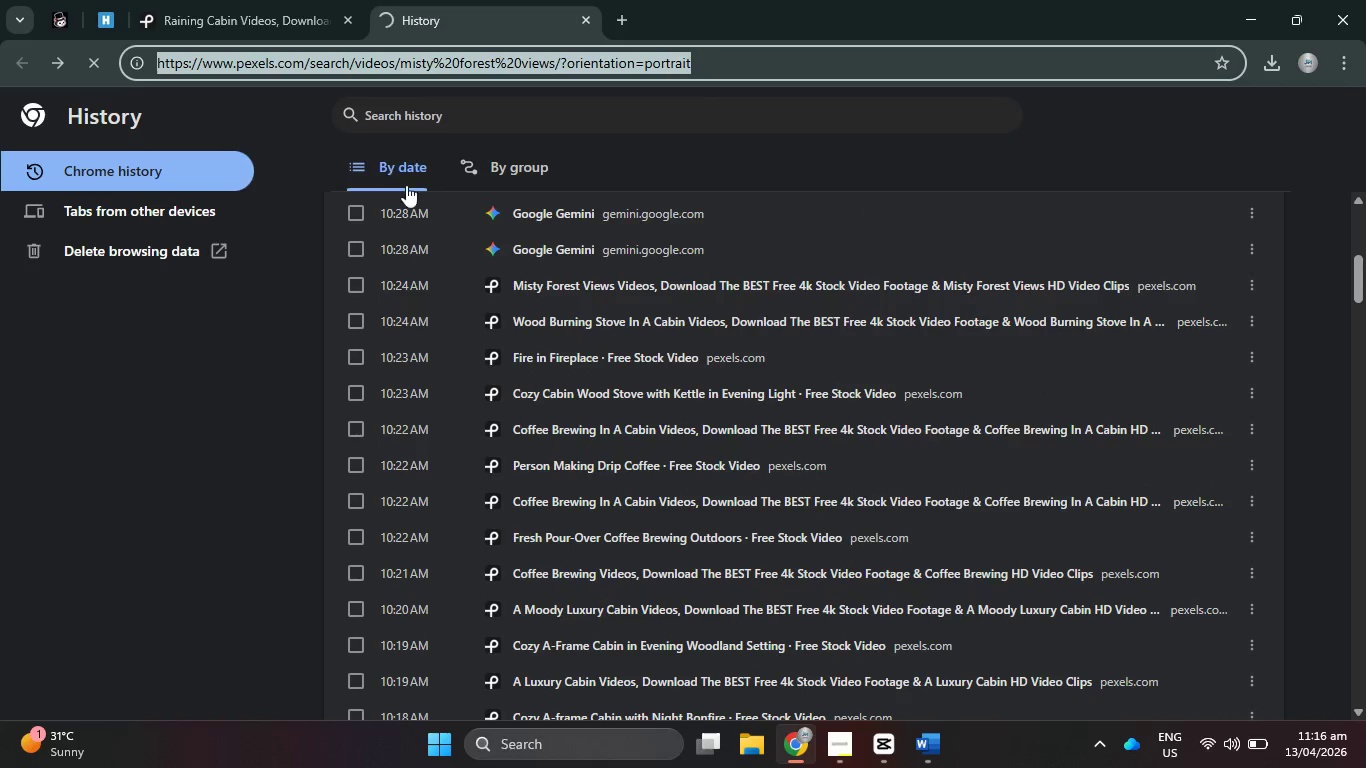 
key(Alt+Tab)
 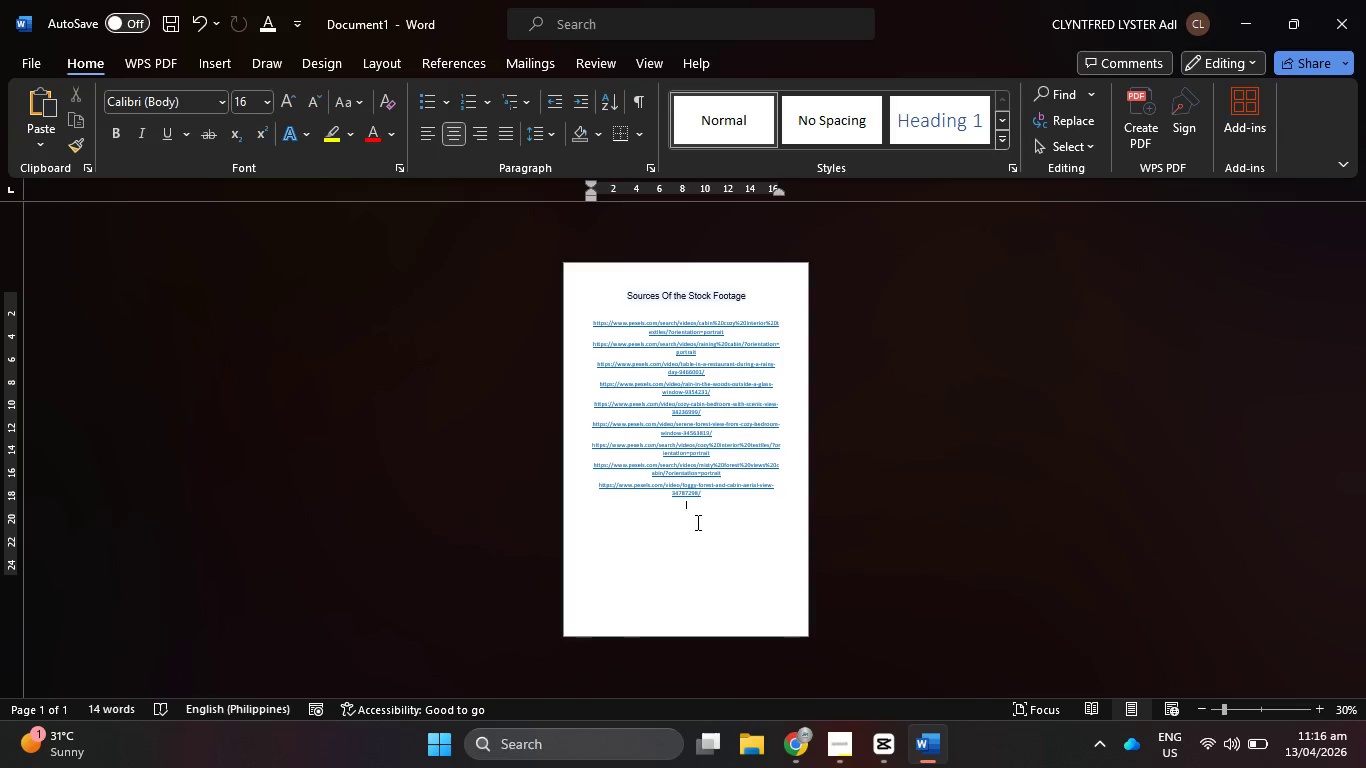 
hold_key(key=ControlLeft, duration=0.39)
 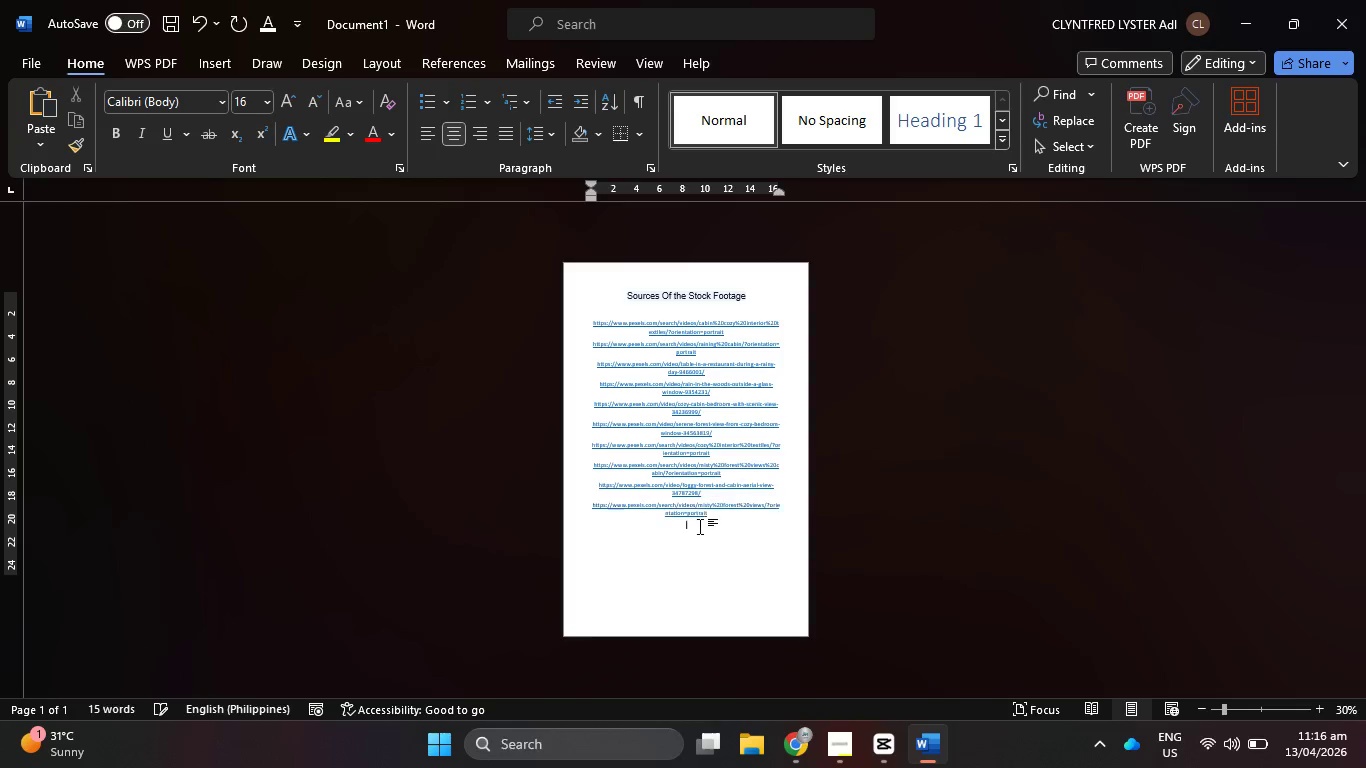 
key(V)
 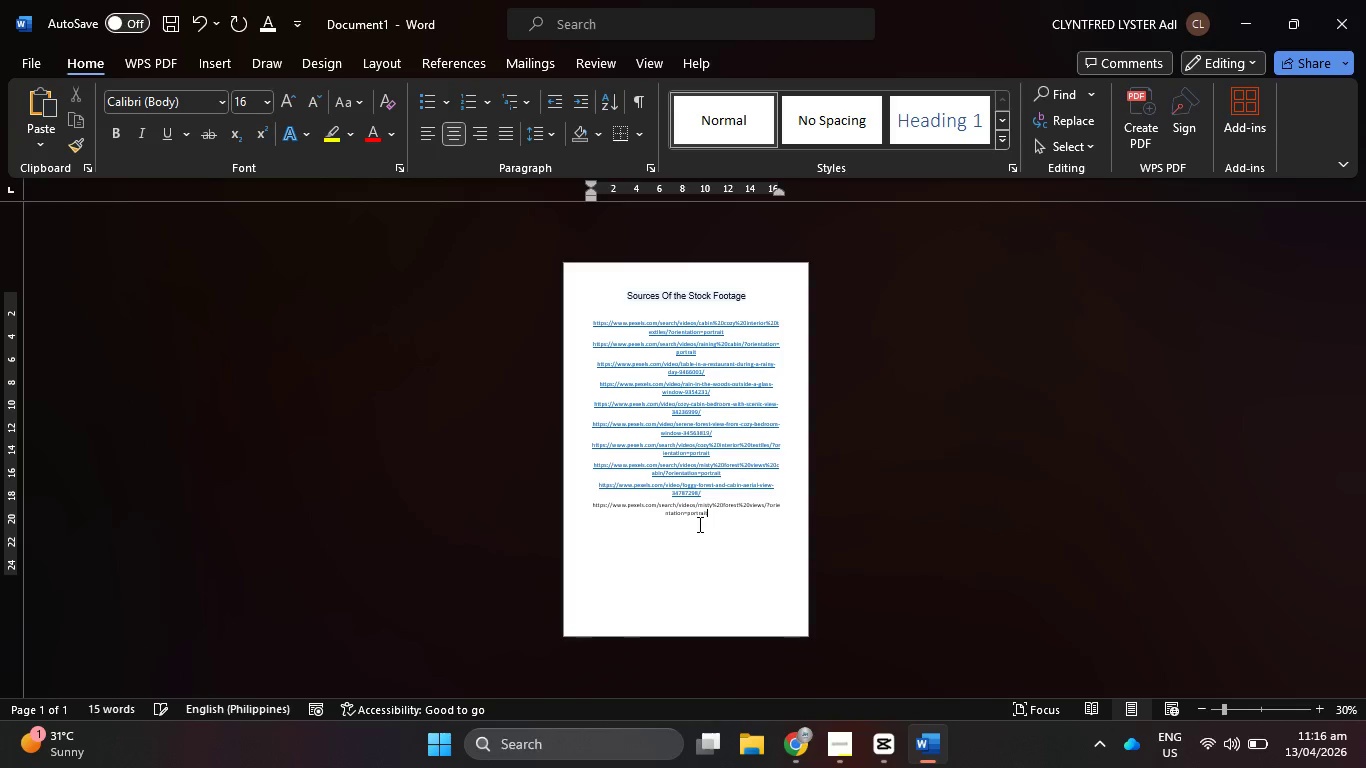 
key(Enter)
 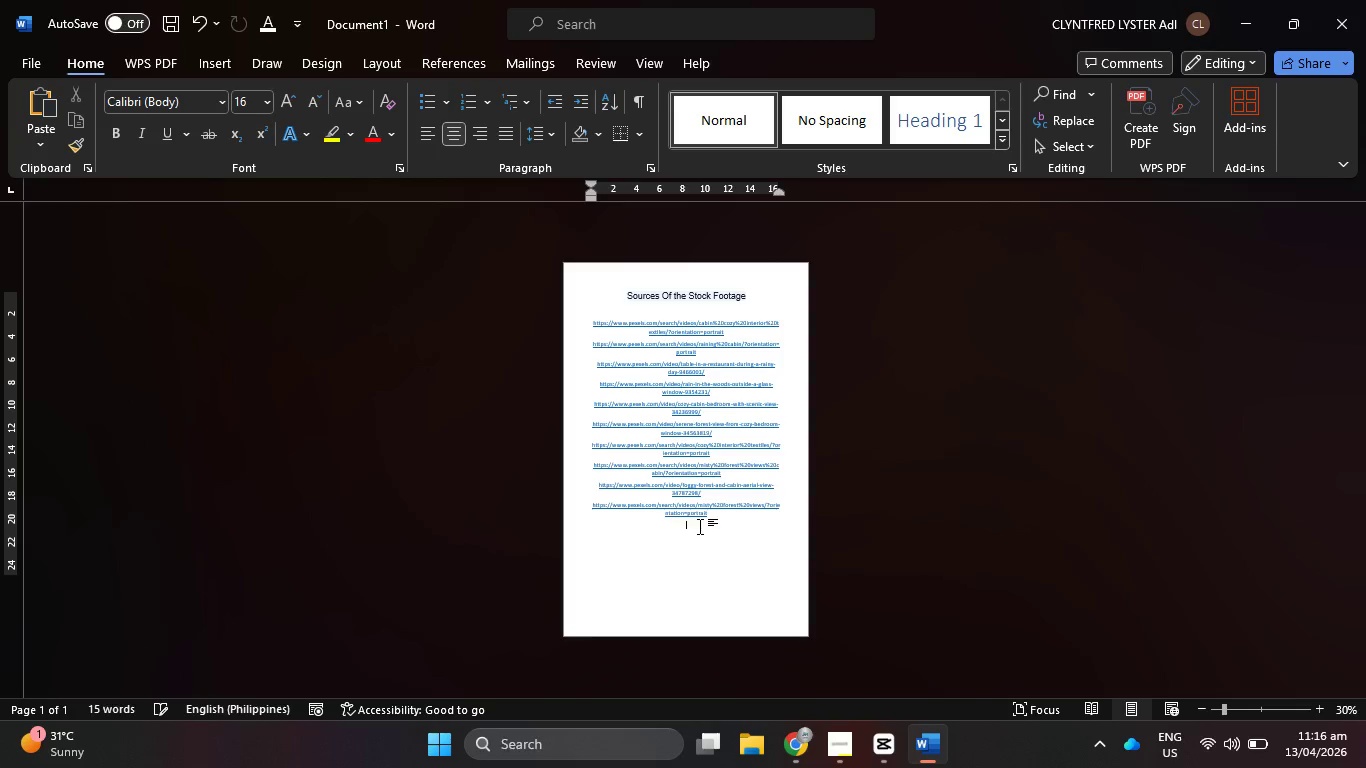 
key(Alt+AltLeft)
 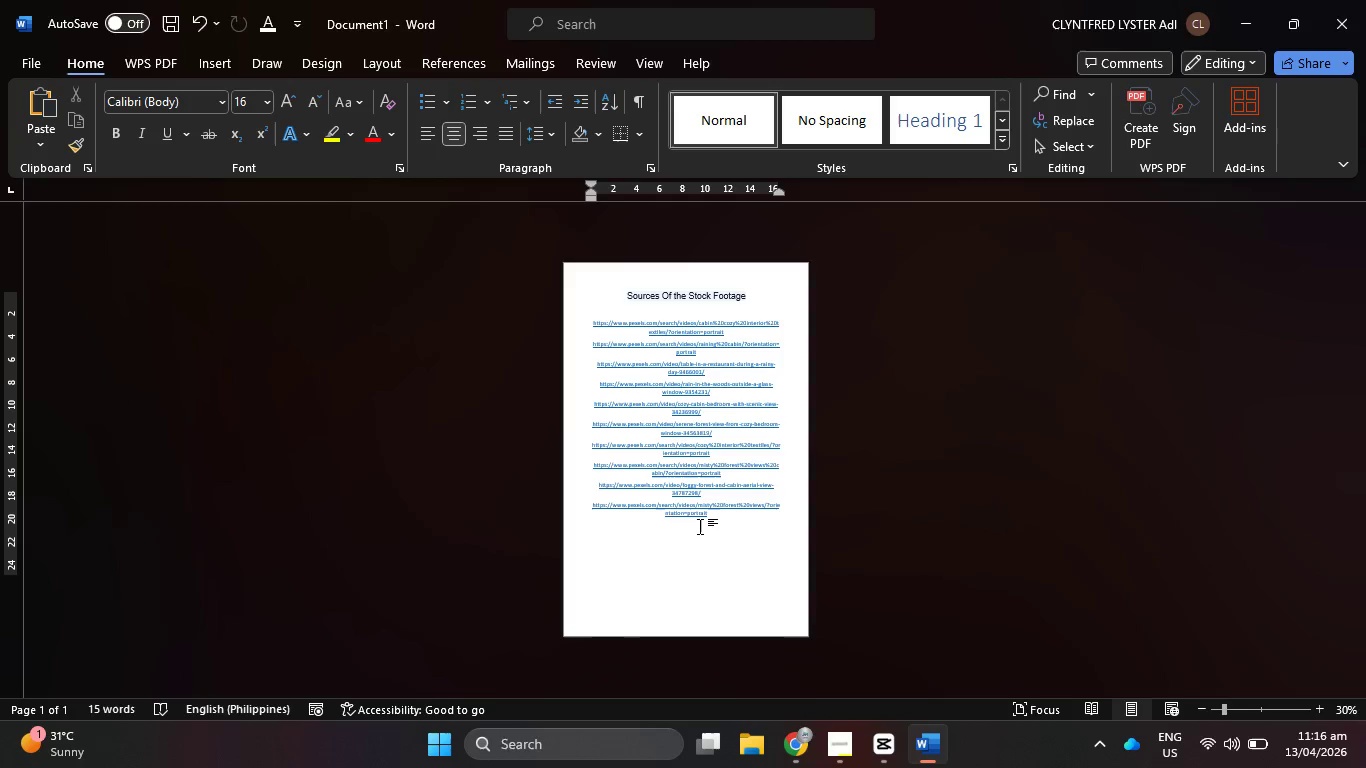 
key(Alt+Tab)
 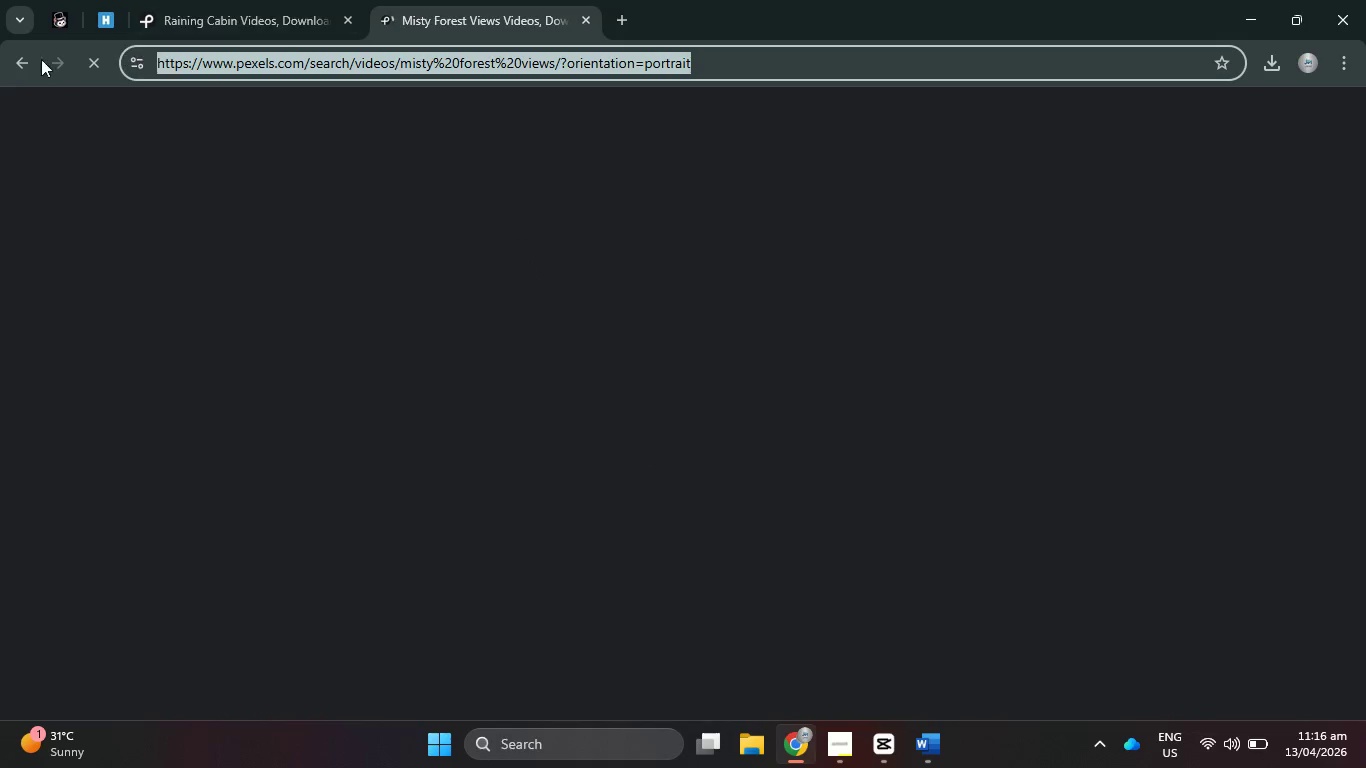 
left_click([4, 71])
 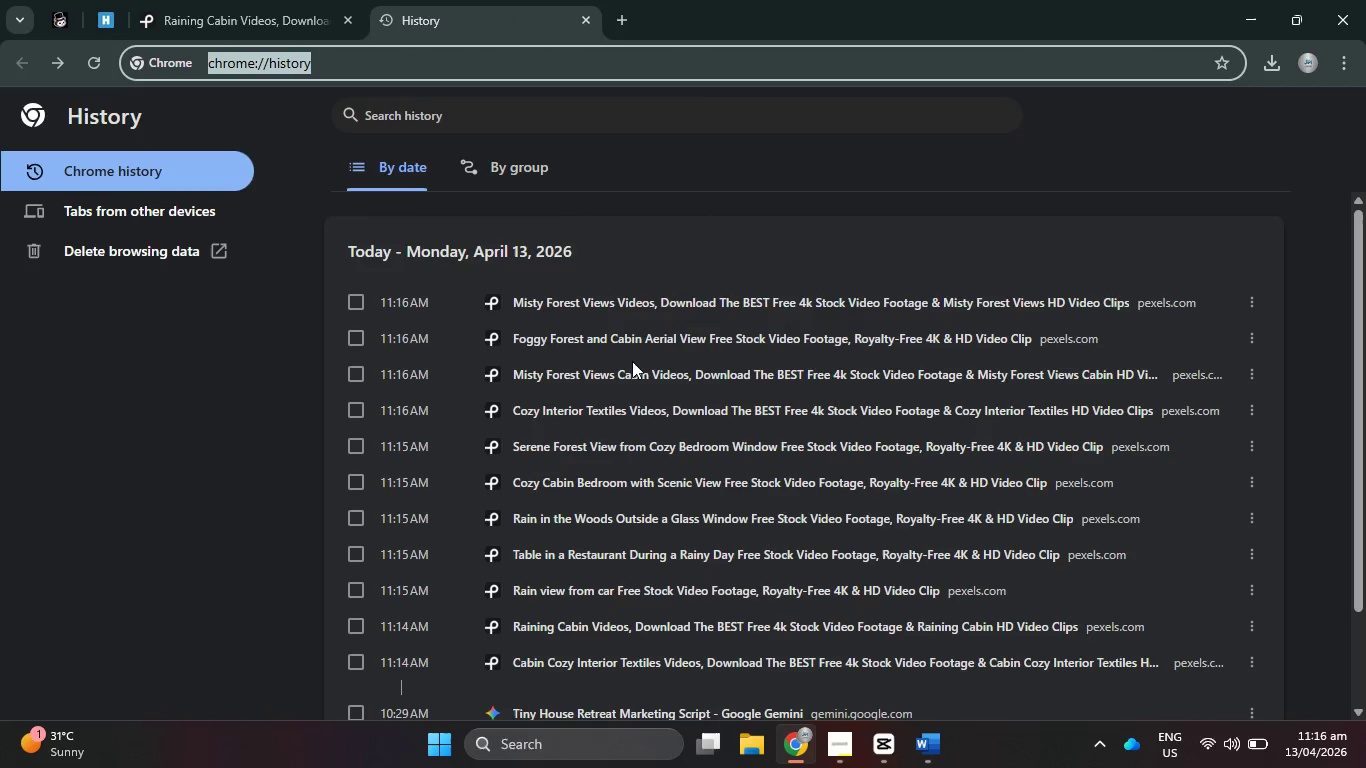 
scroll: coordinate [673, 490], scroll_direction: down, amount: 4.0
 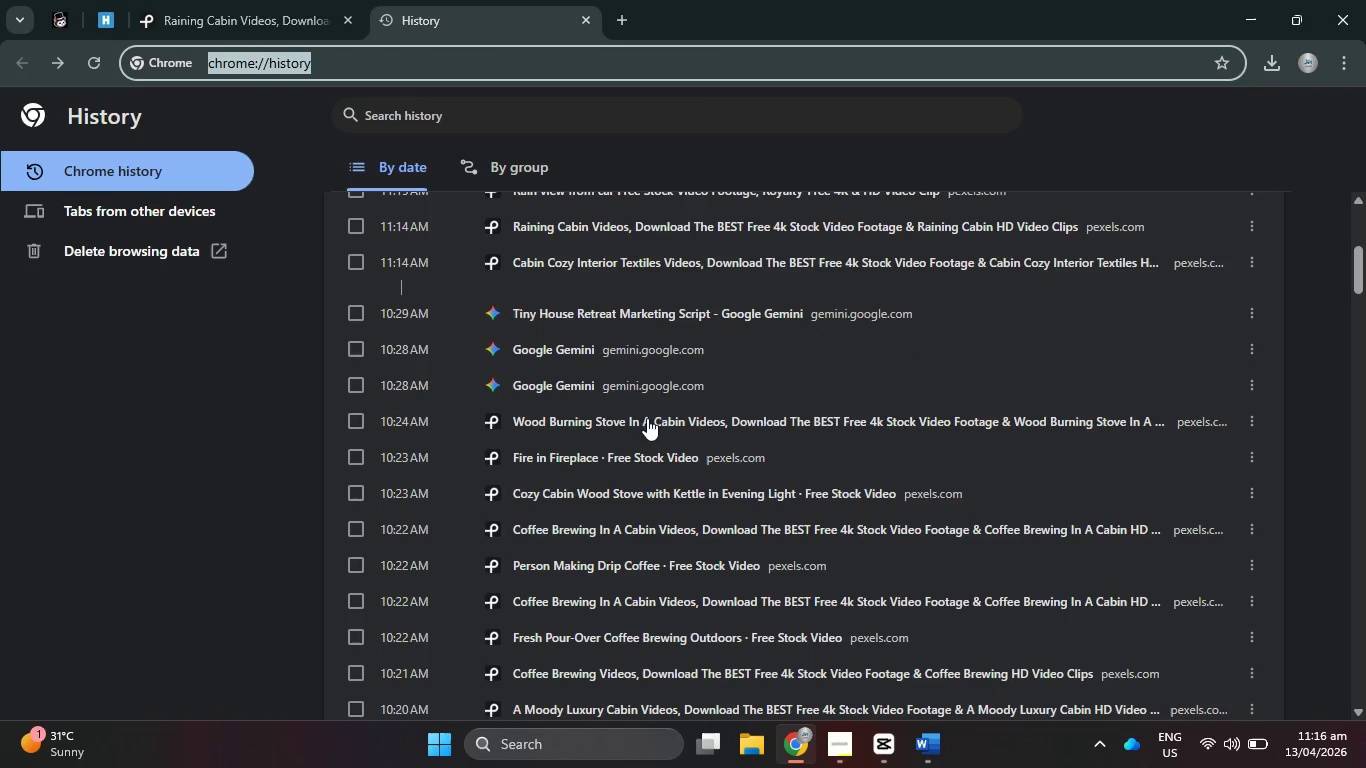 
left_click([647, 413])
 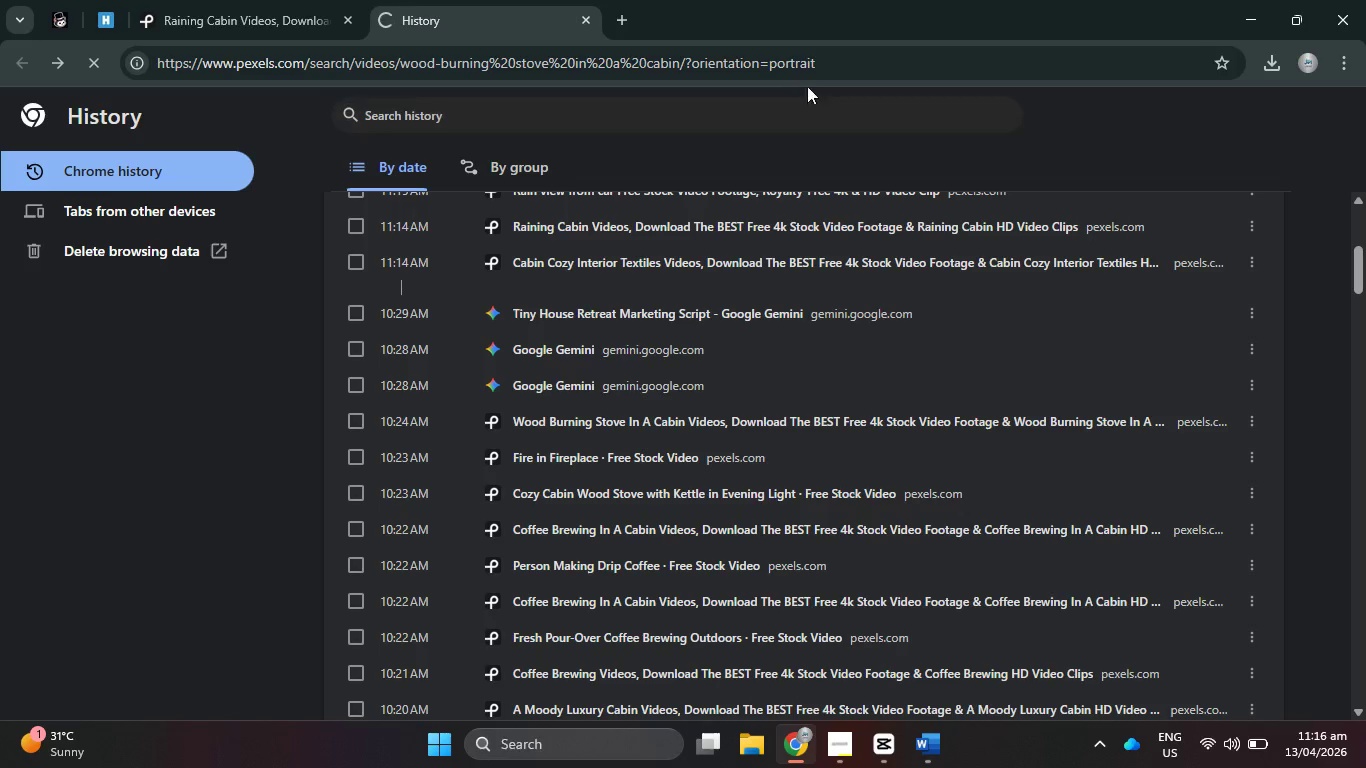 
left_click_drag(start_coordinate=[854, 70], to_coordinate=[95, 92])
 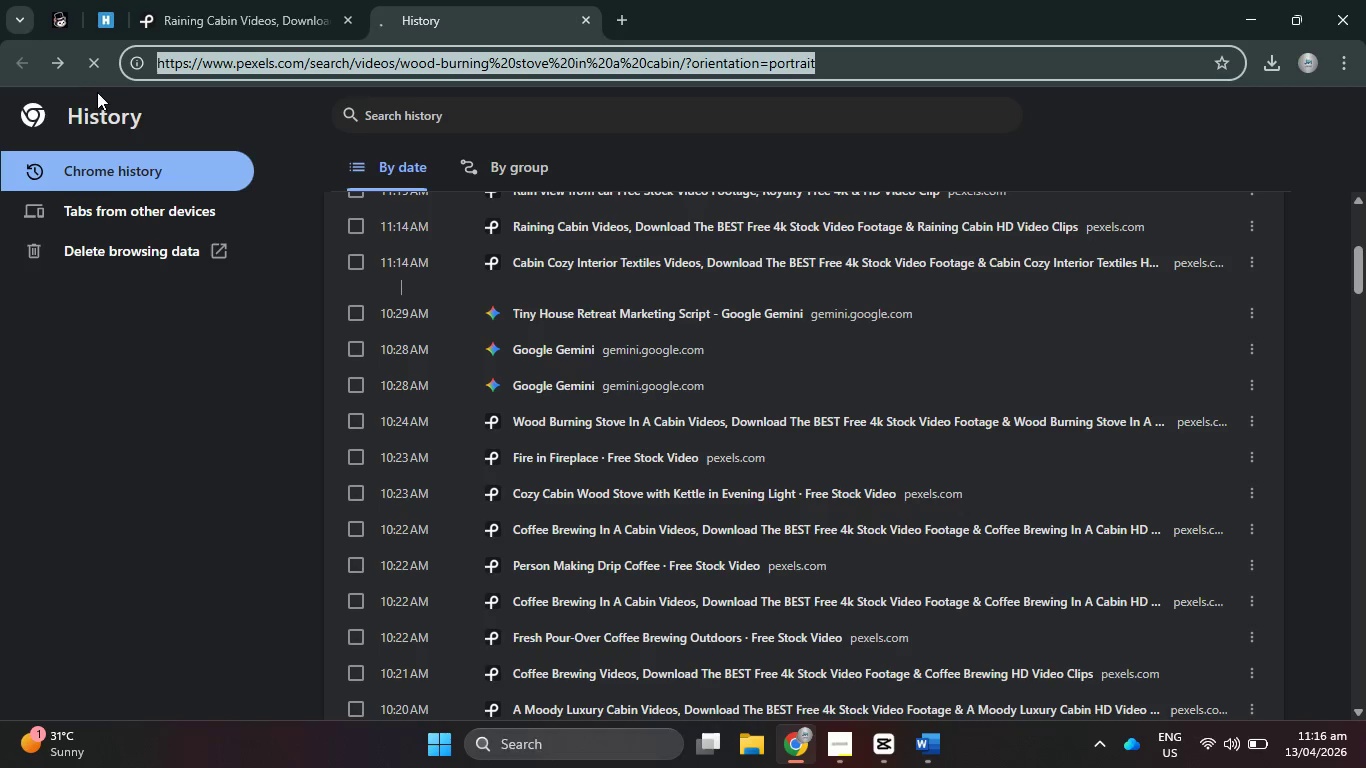 
key(Control+C)
 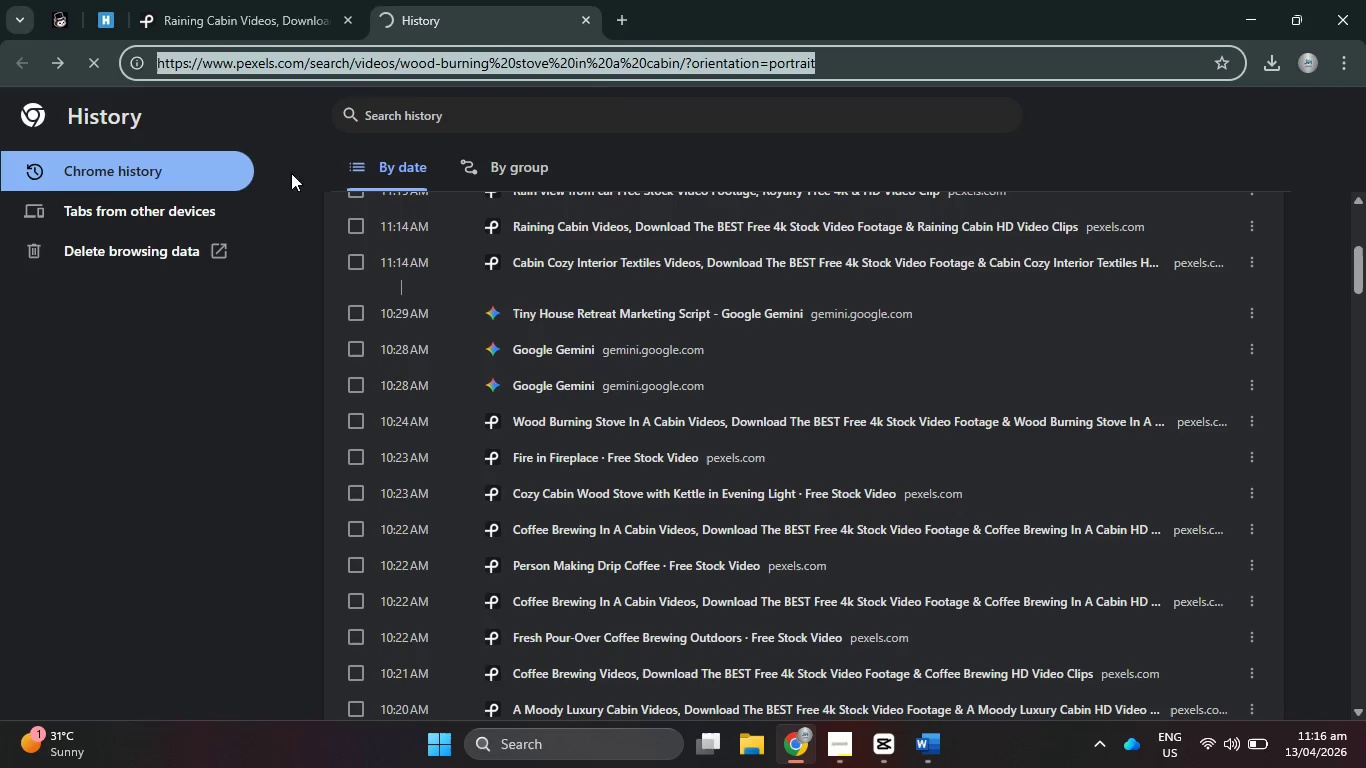 
key(Alt+AltLeft)
 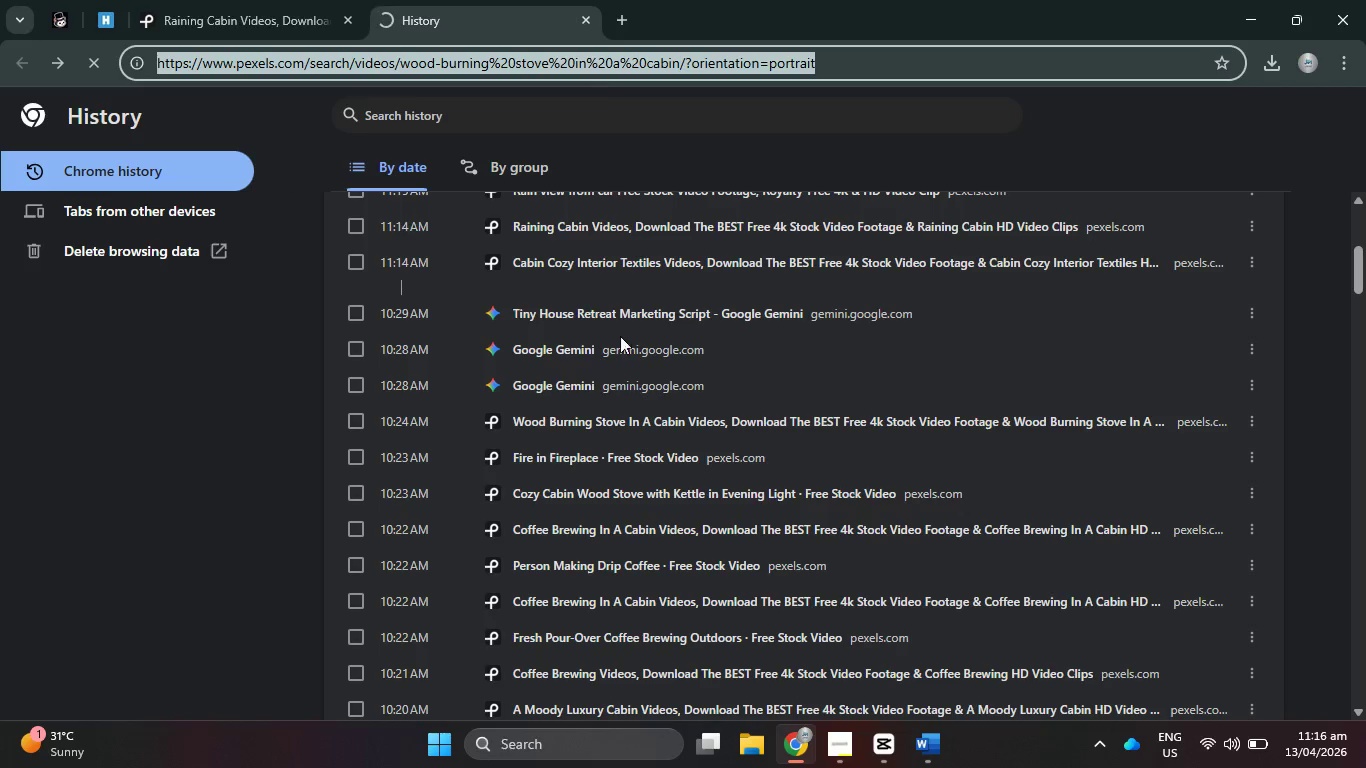 
key(Alt+Tab)
 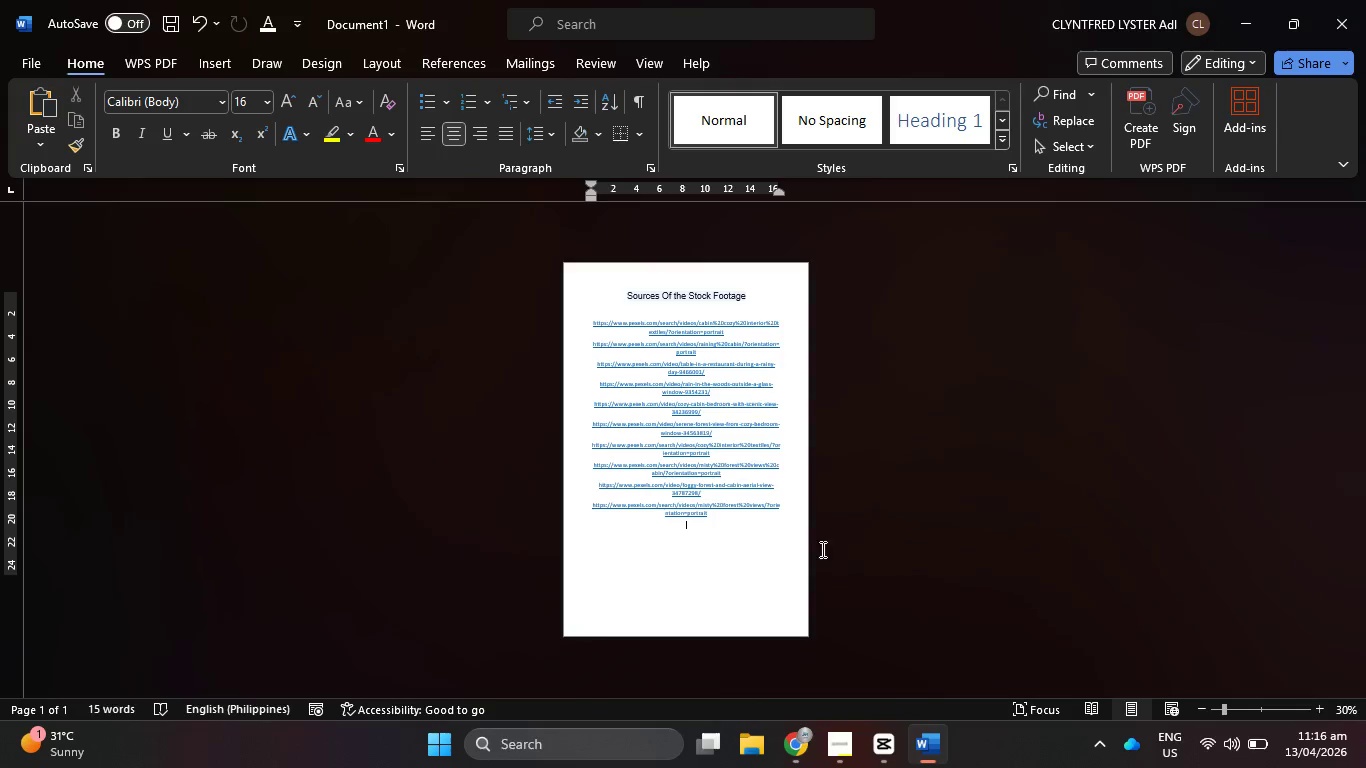 
key(Control+V)
 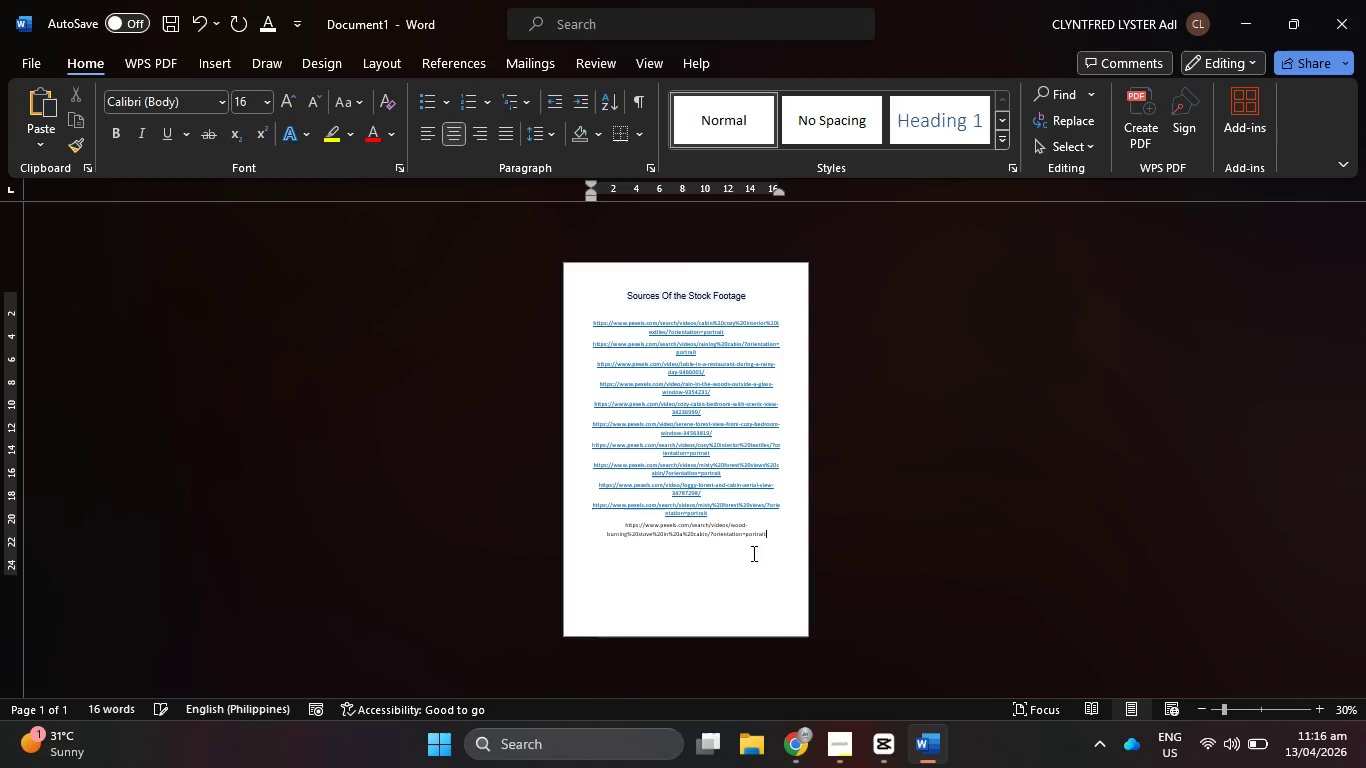 
key(Enter)
 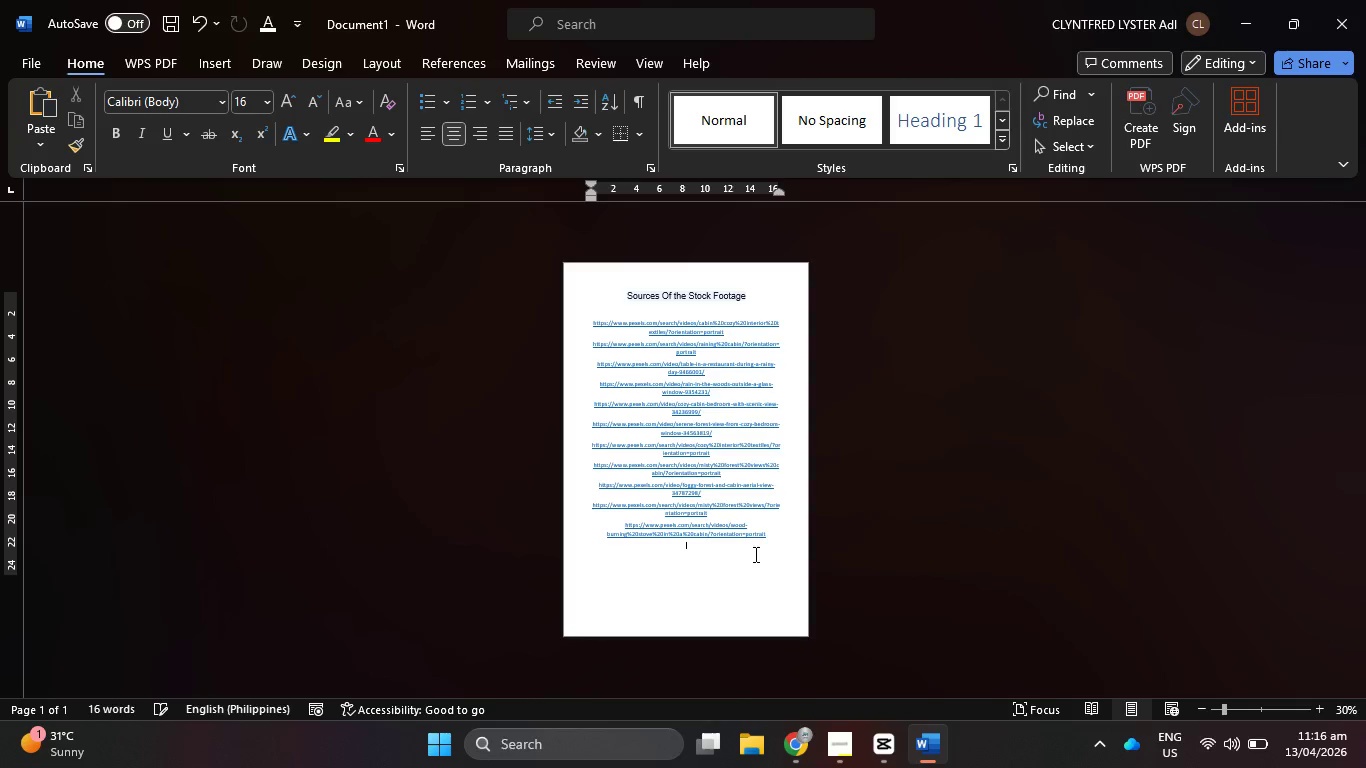 
key(Alt+AltLeft)
 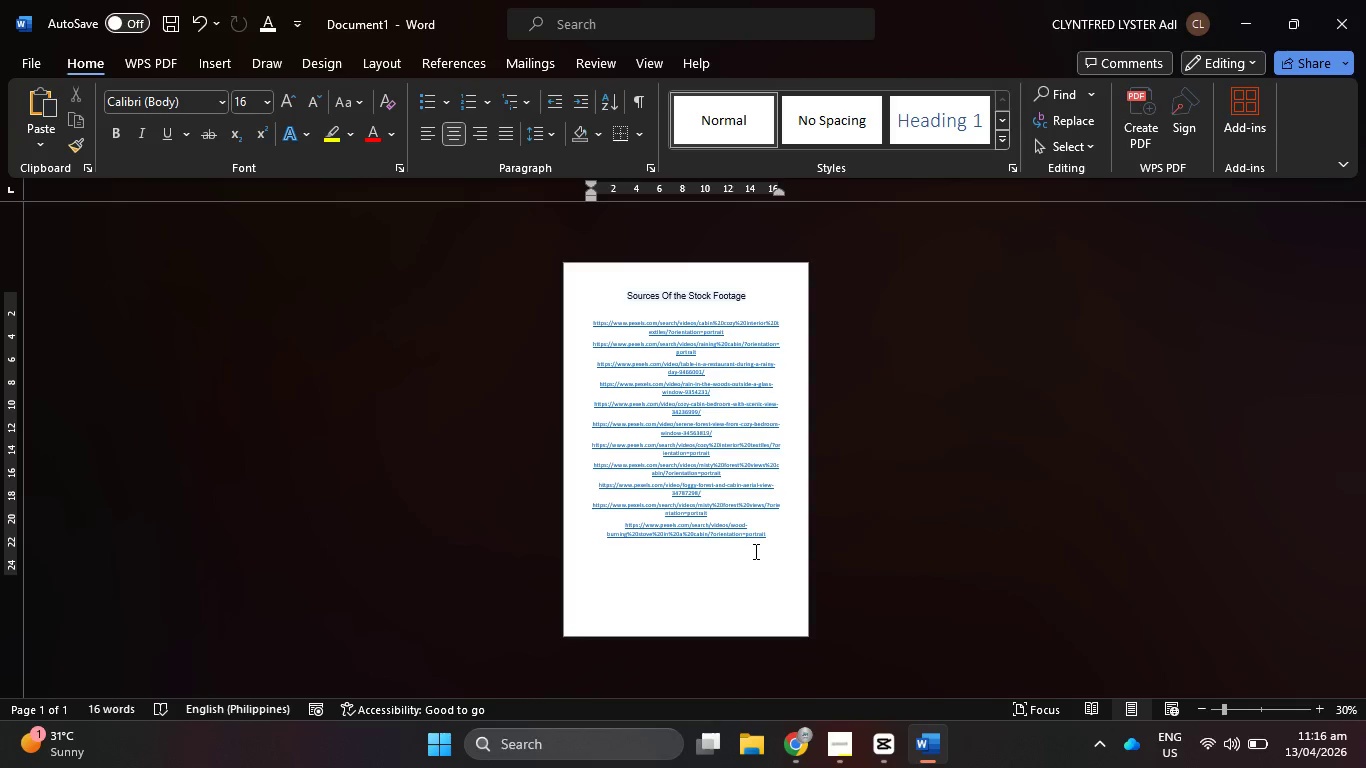 
key(Alt+Tab)
 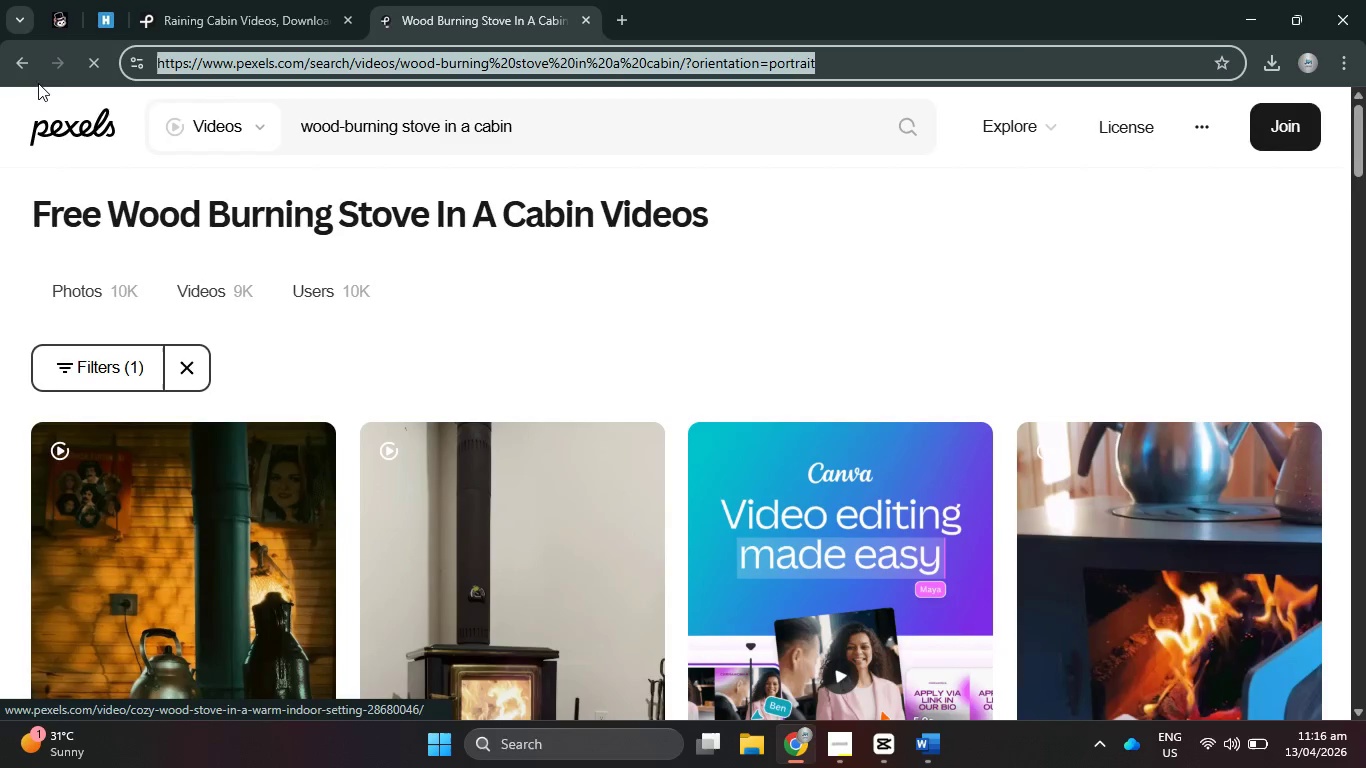 
left_click([19, 69])
 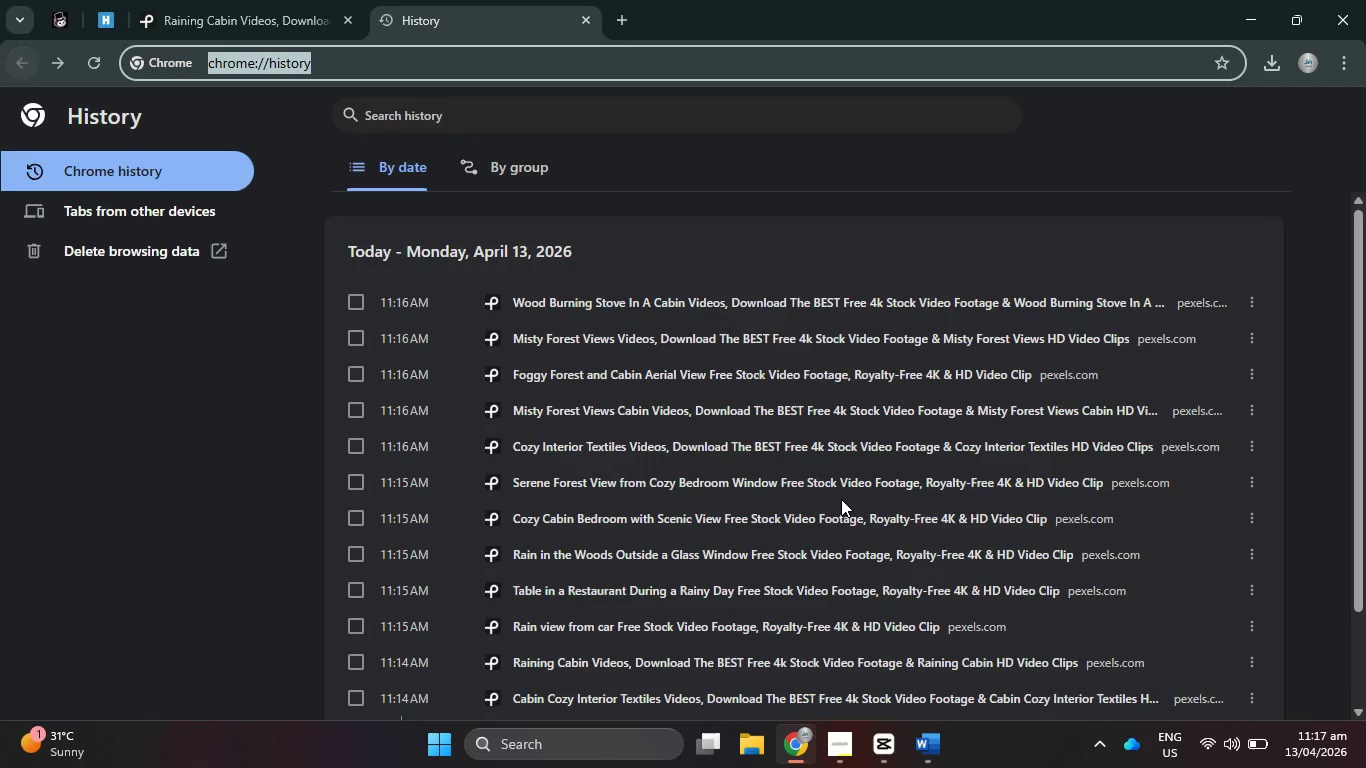 
scroll: coordinate [835, 491], scroll_direction: down, amount: 6.0
 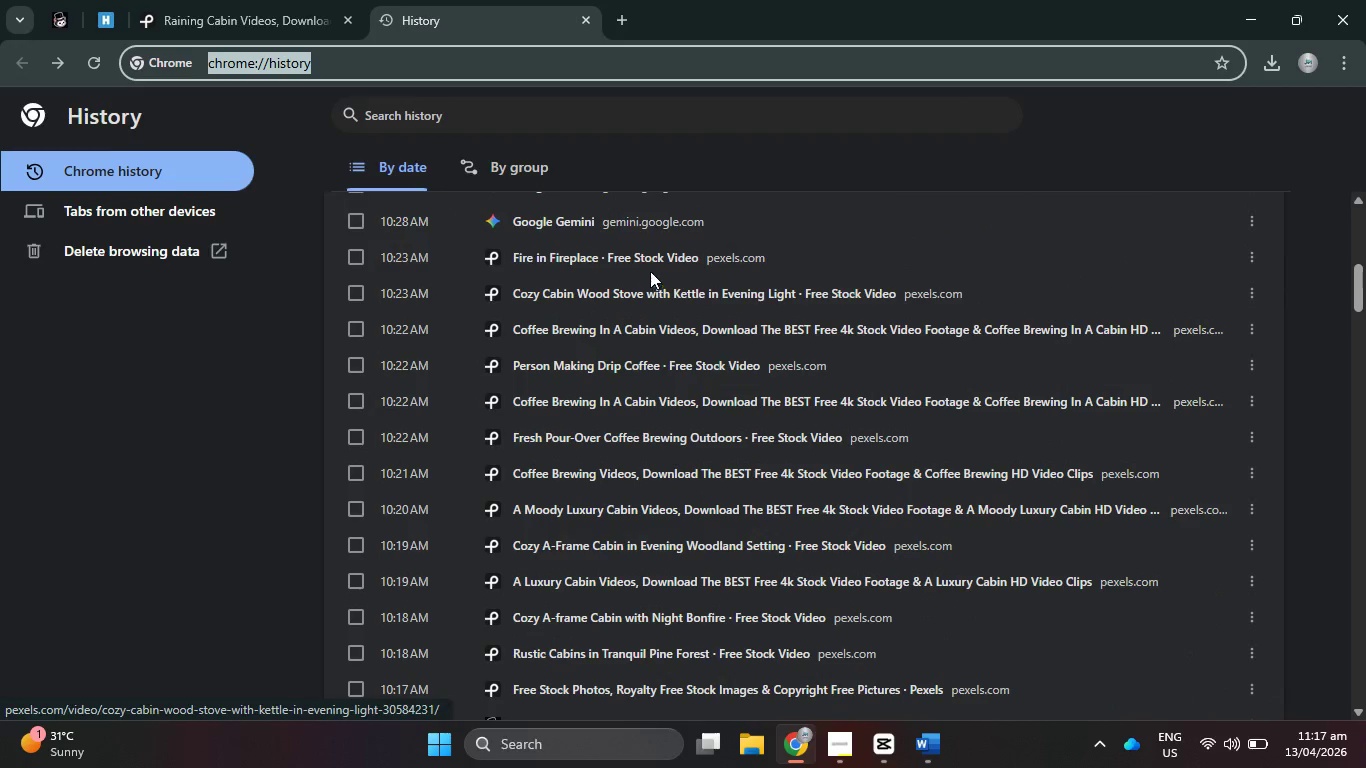 
left_click([648, 260])
 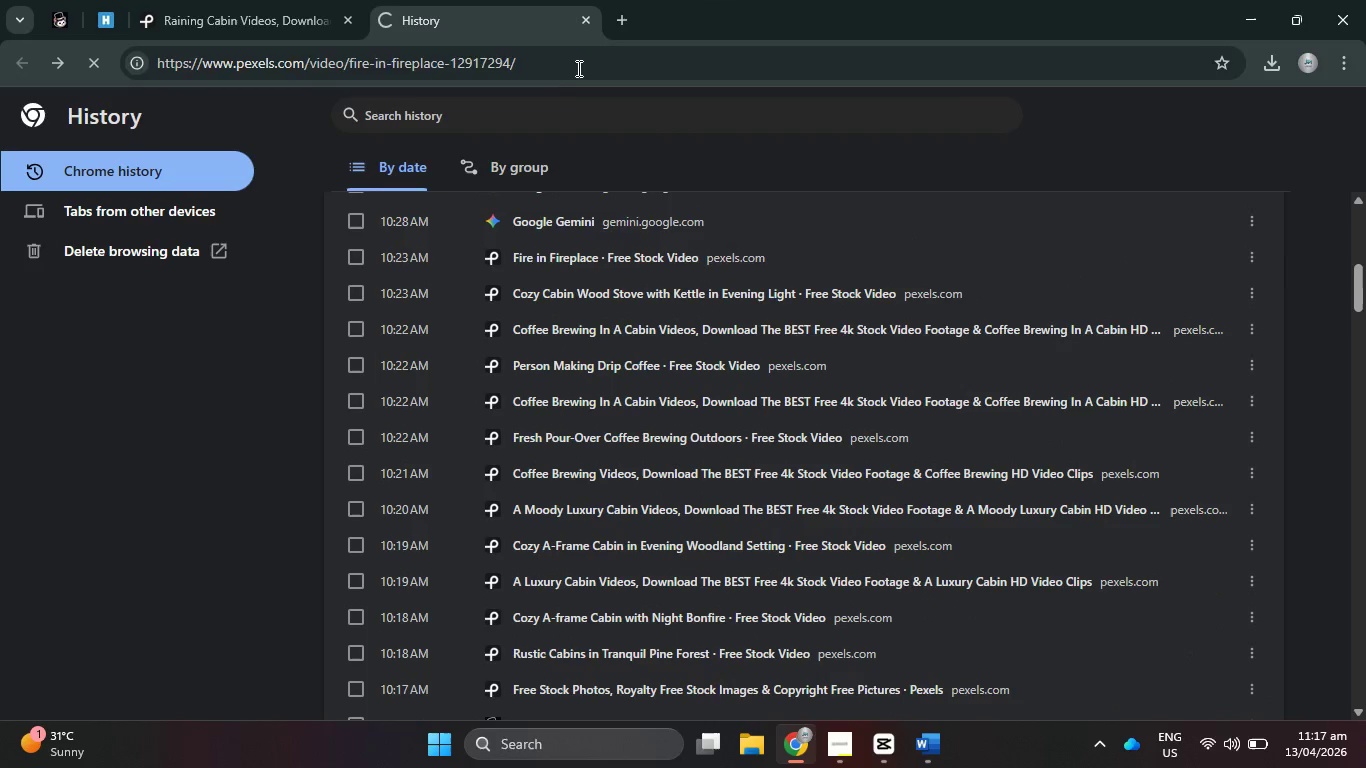 
left_click_drag(start_coordinate=[577, 64], to_coordinate=[121, 59])
 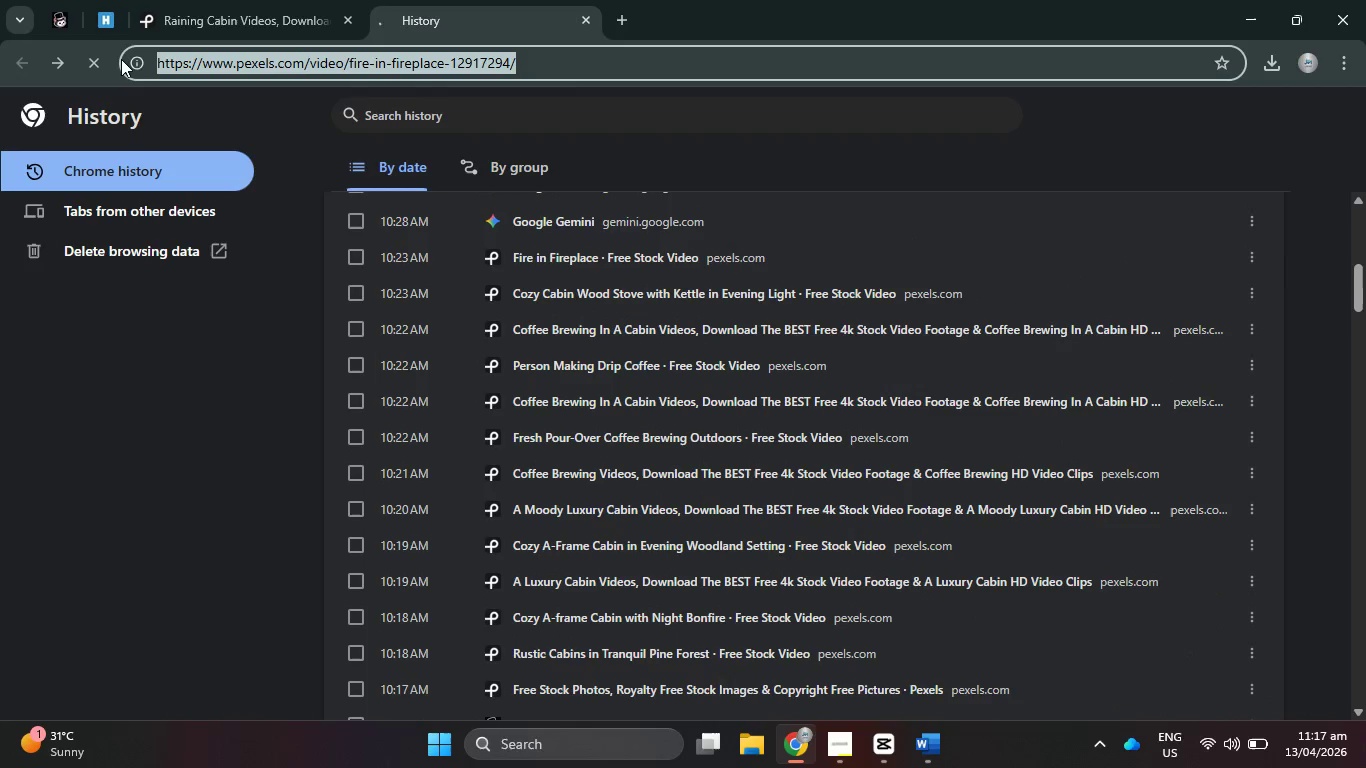 
key(Control+C)
 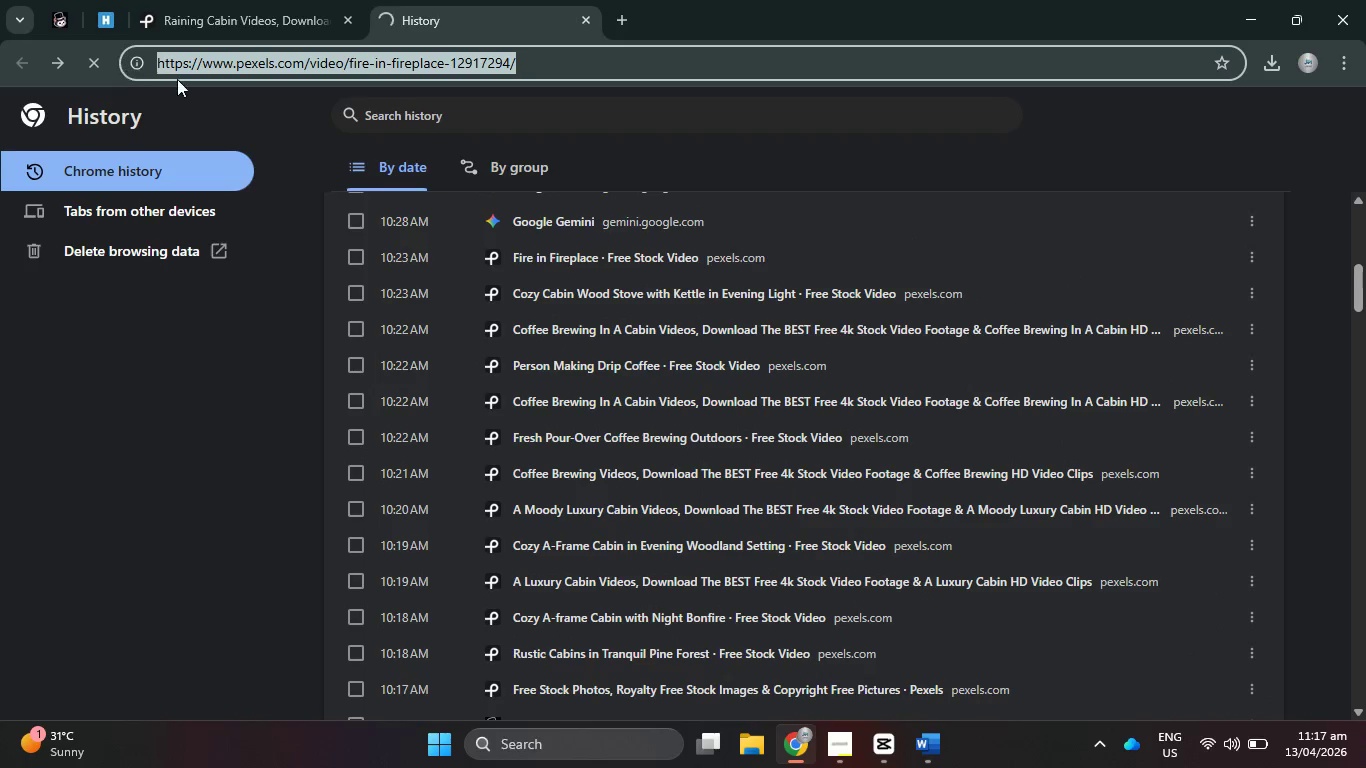 
key(Alt+AltLeft)
 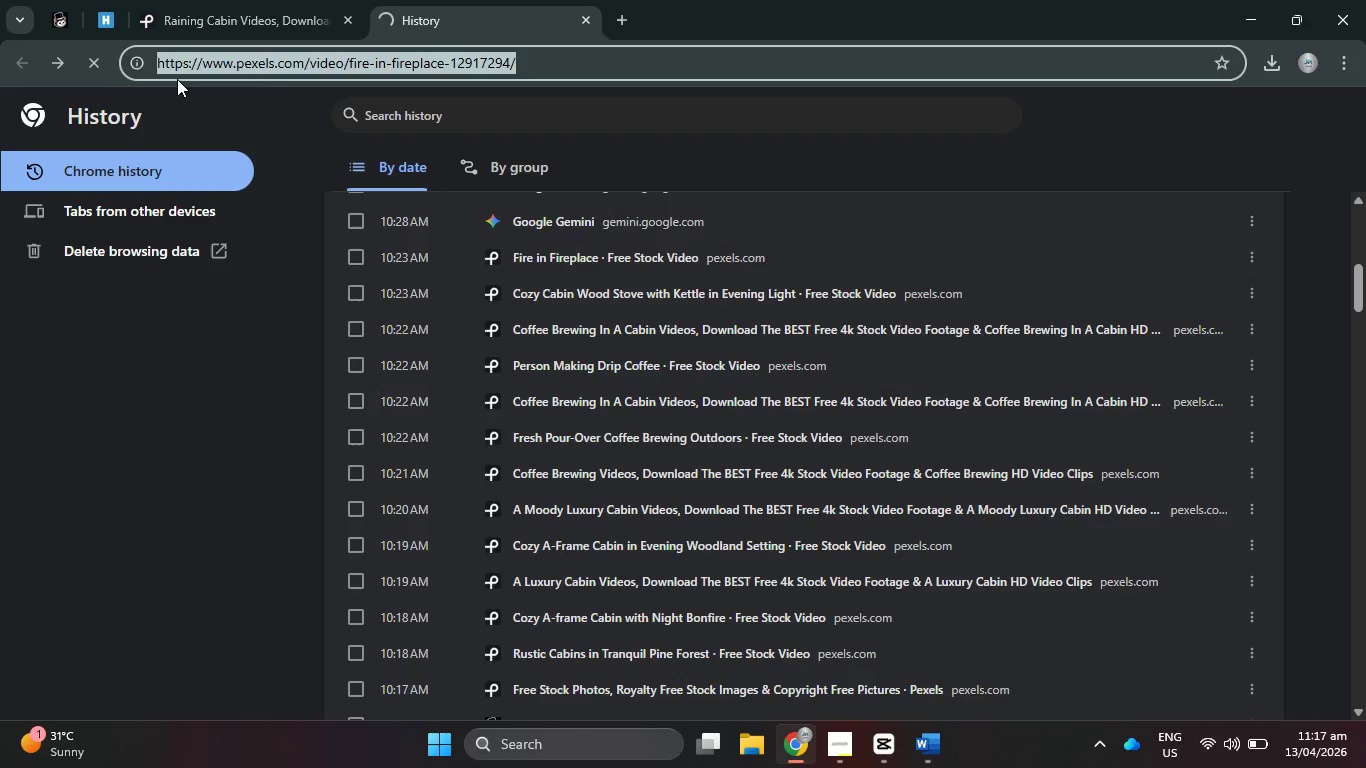 
key(Alt+Tab)
 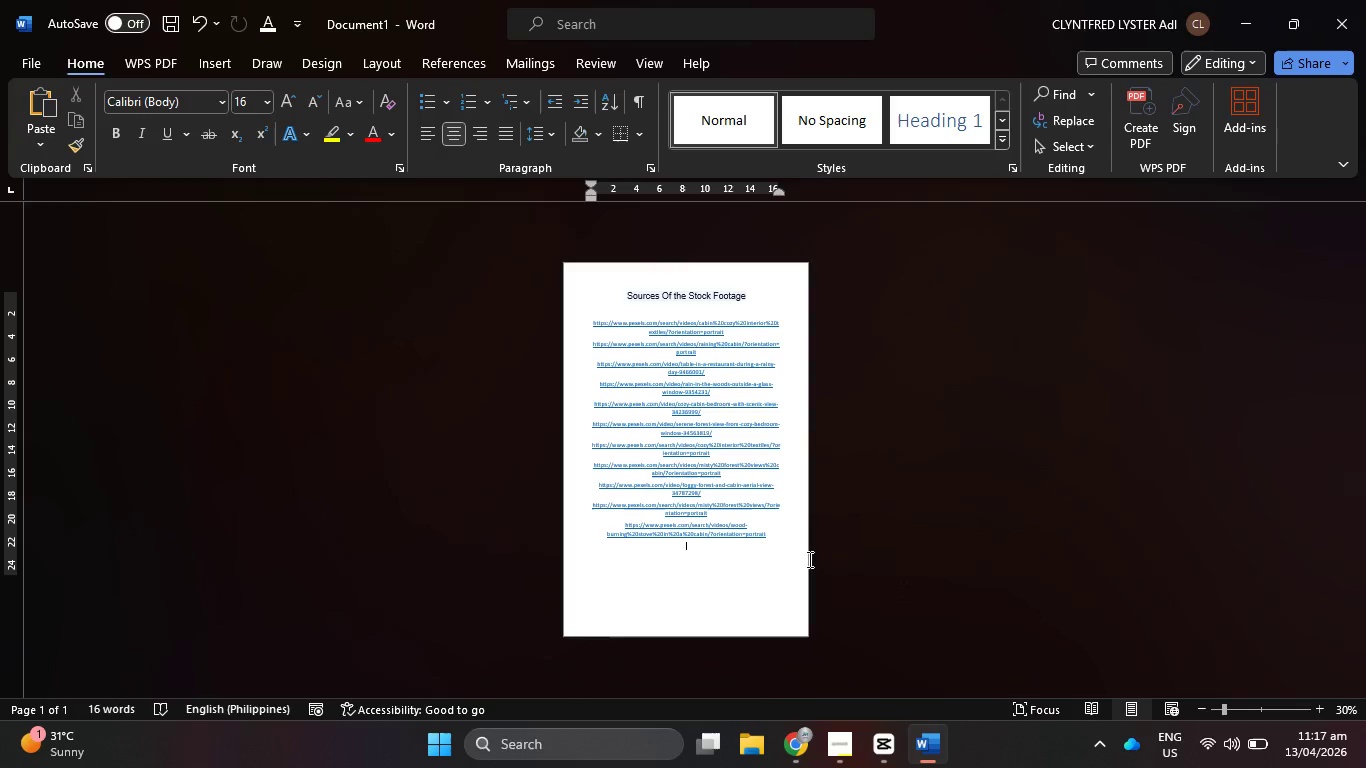 
key(Control+V)
 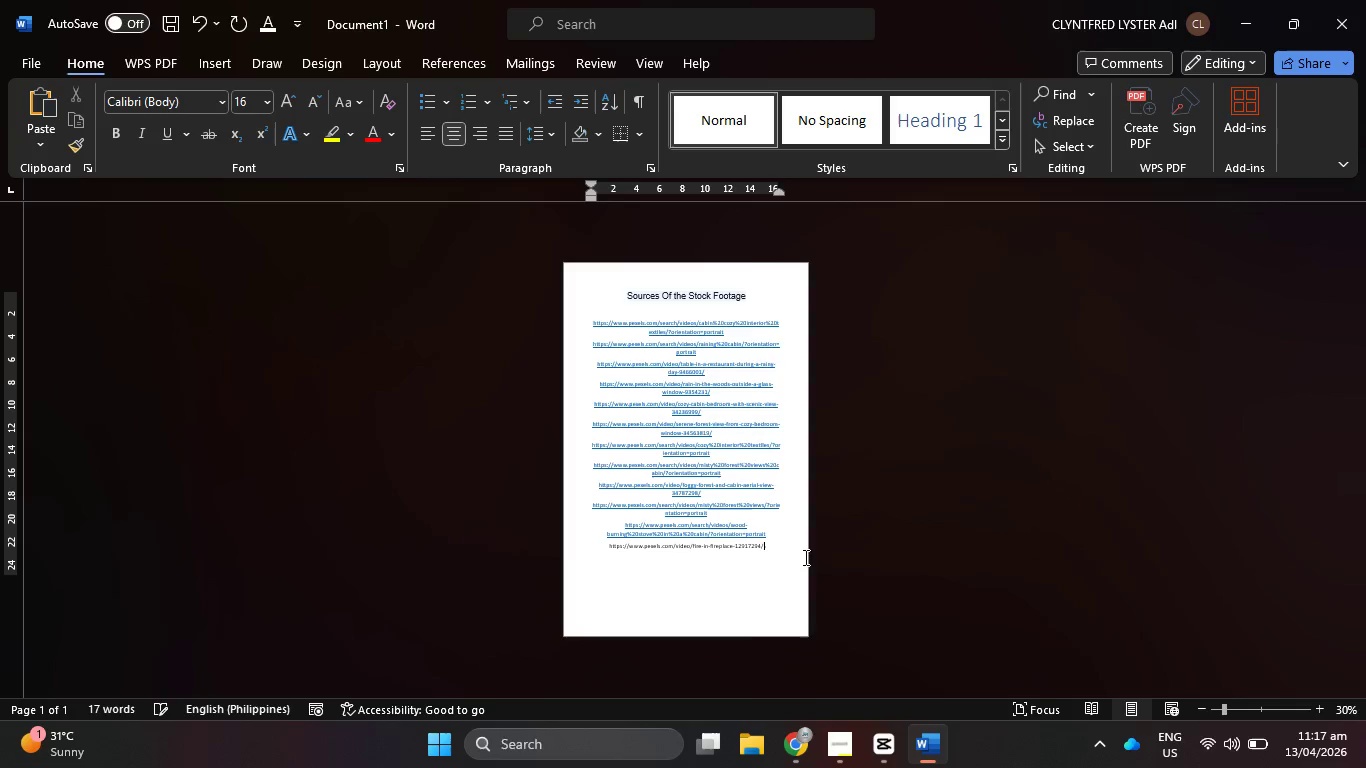 
key(Enter)
 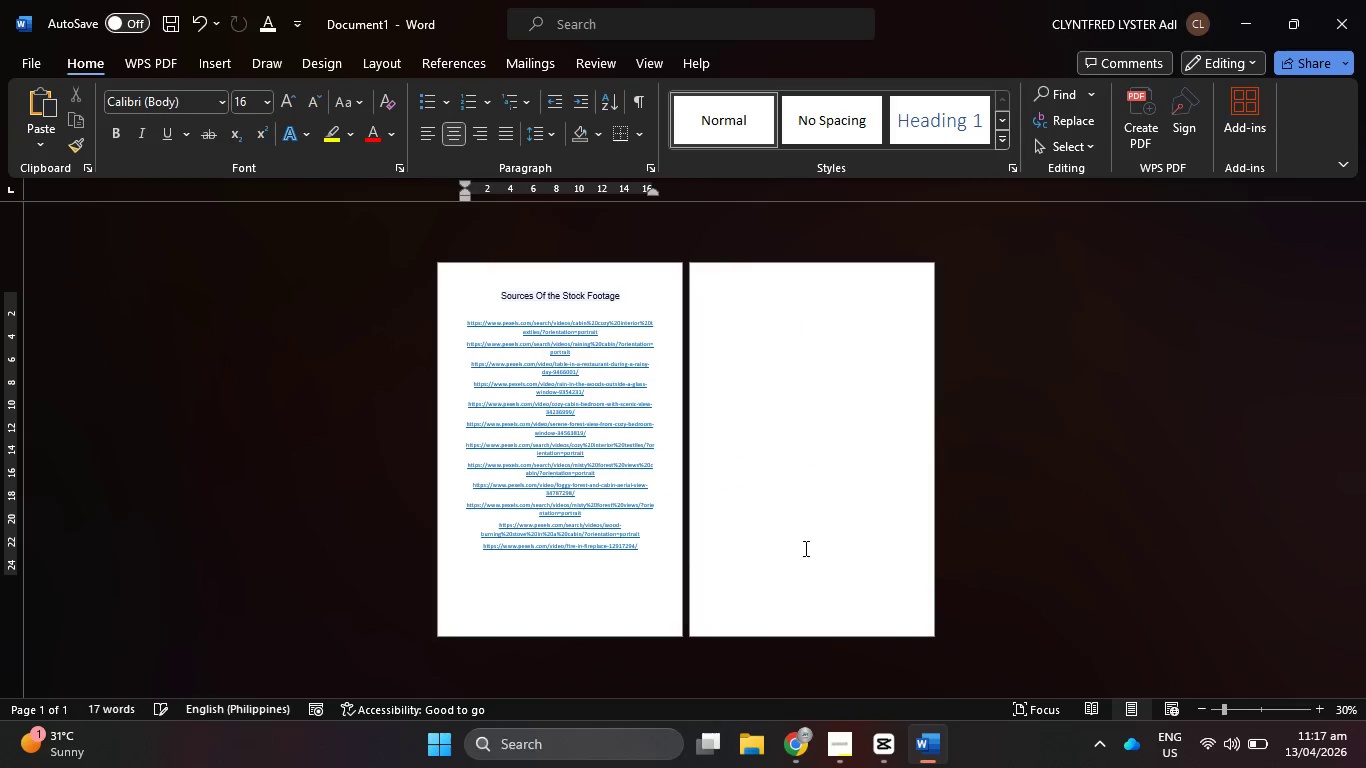 
key(Alt+AltLeft)
 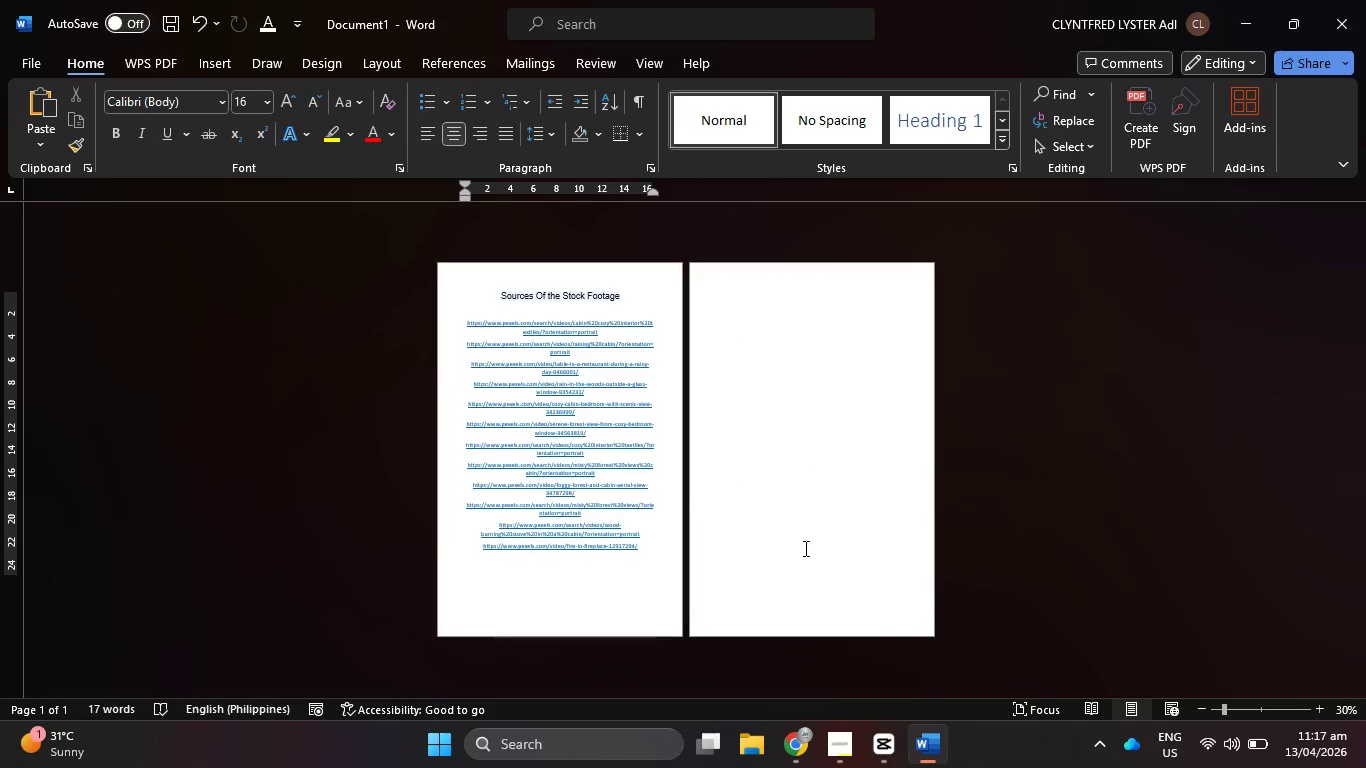 
key(Alt+Tab)
 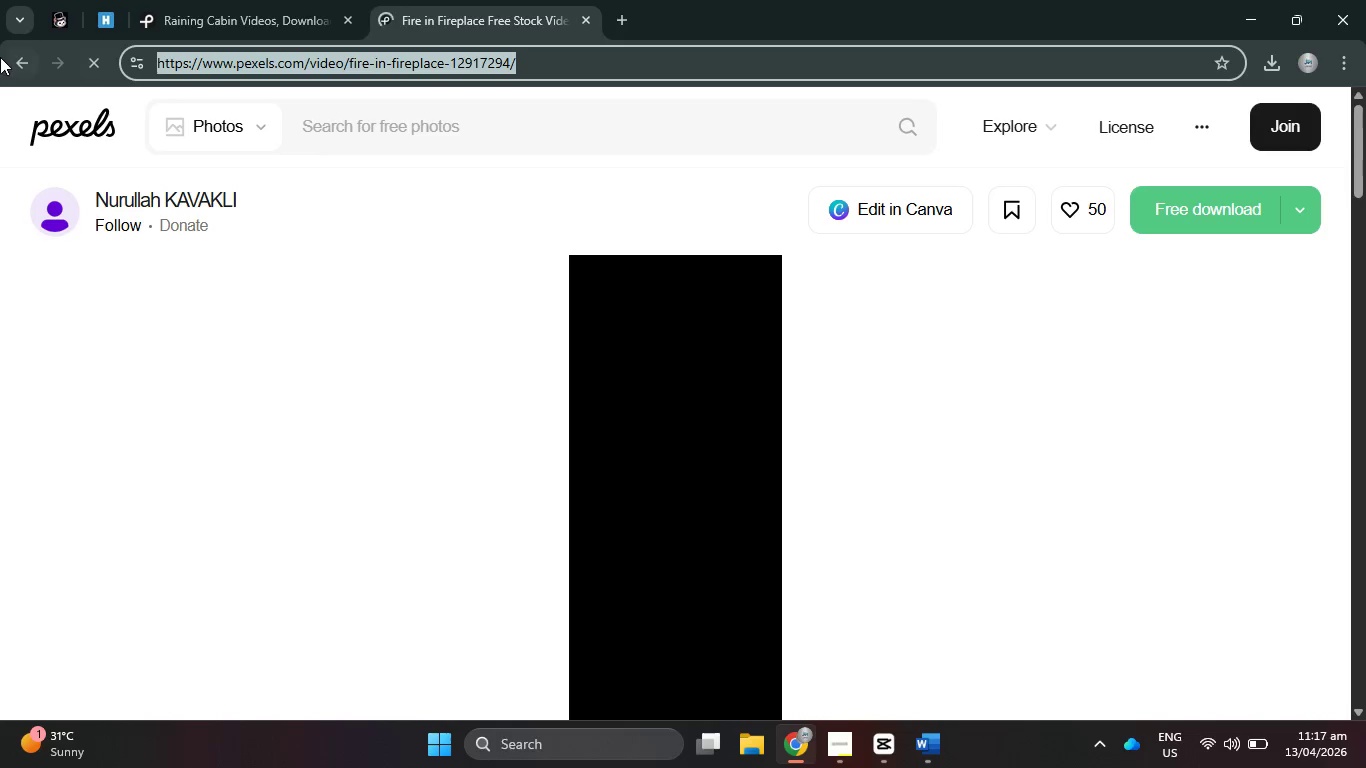 
left_click([10, 58])
 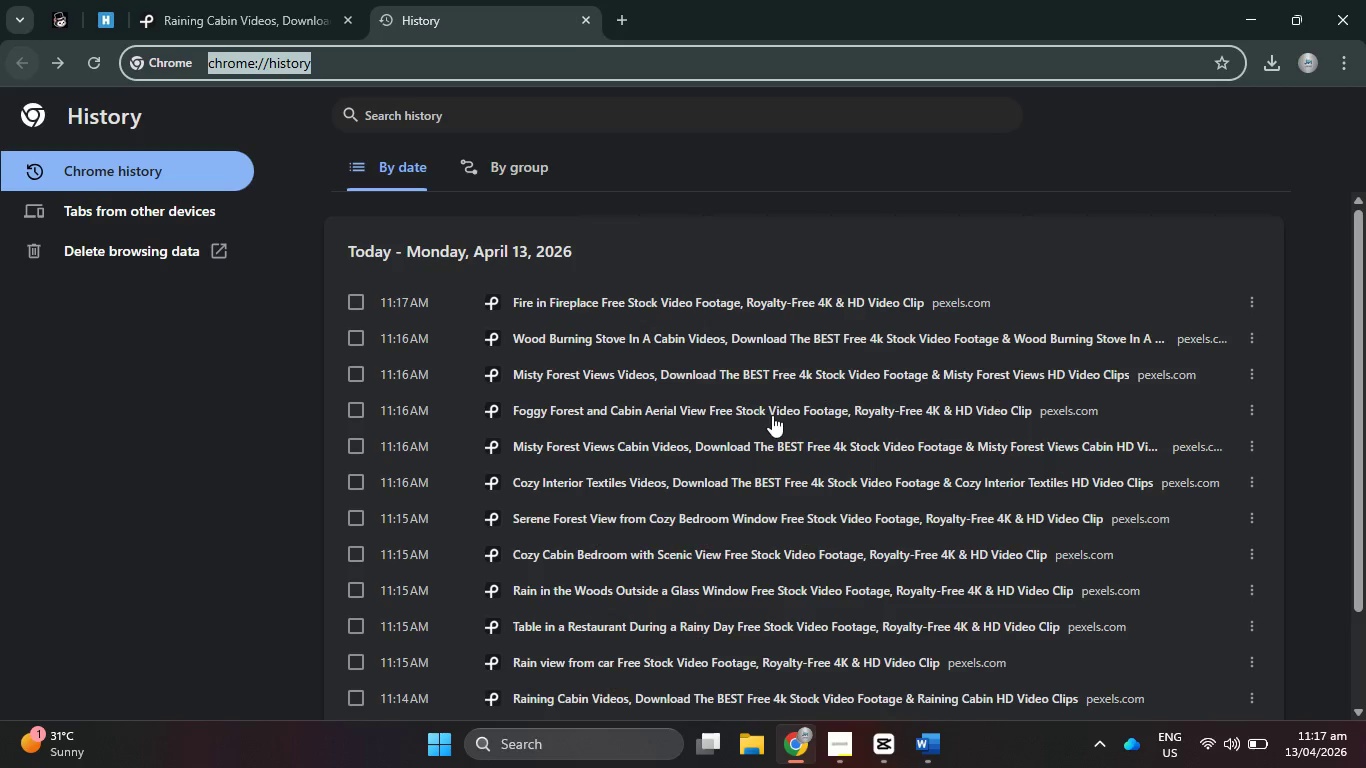 
scroll: coordinate [776, 434], scroll_direction: down, amount: 12.0
 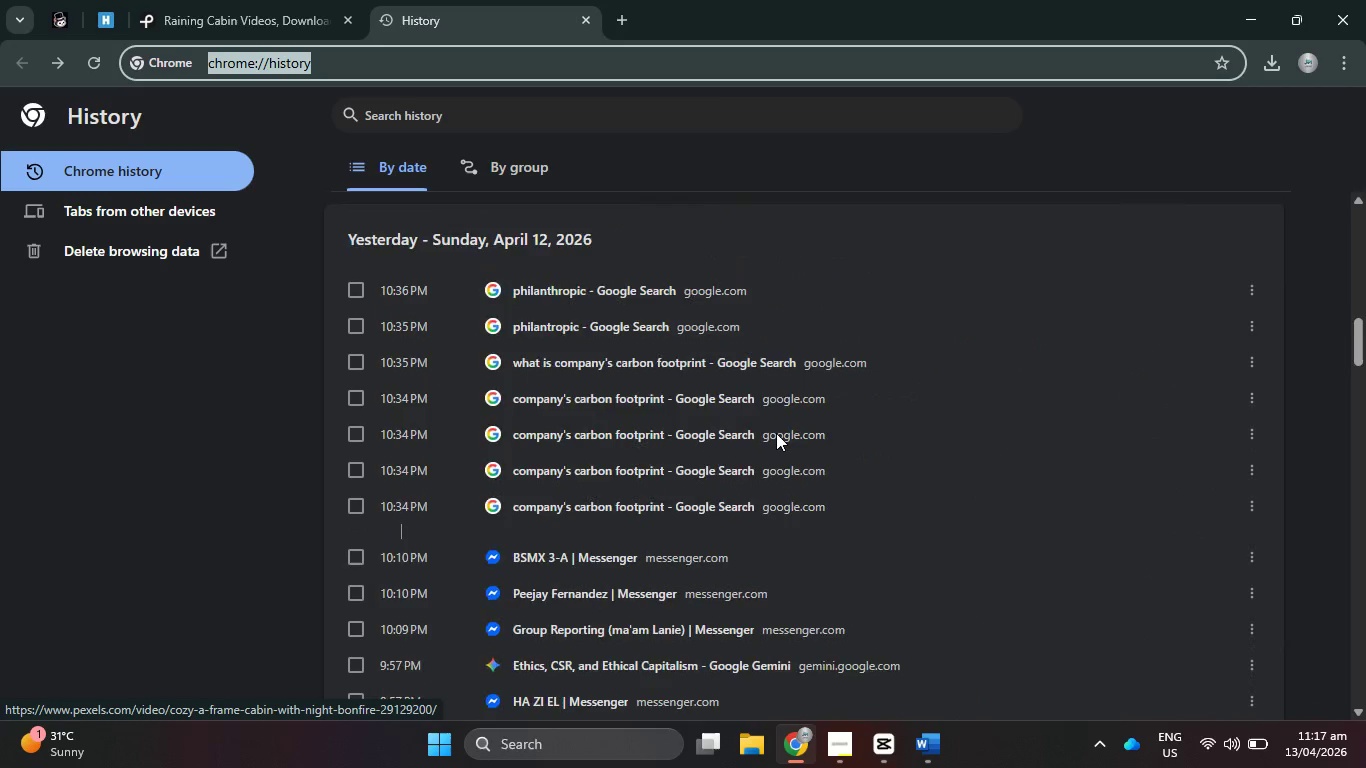 
scroll: coordinate [775, 430], scroll_direction: up, amount: 7.0
 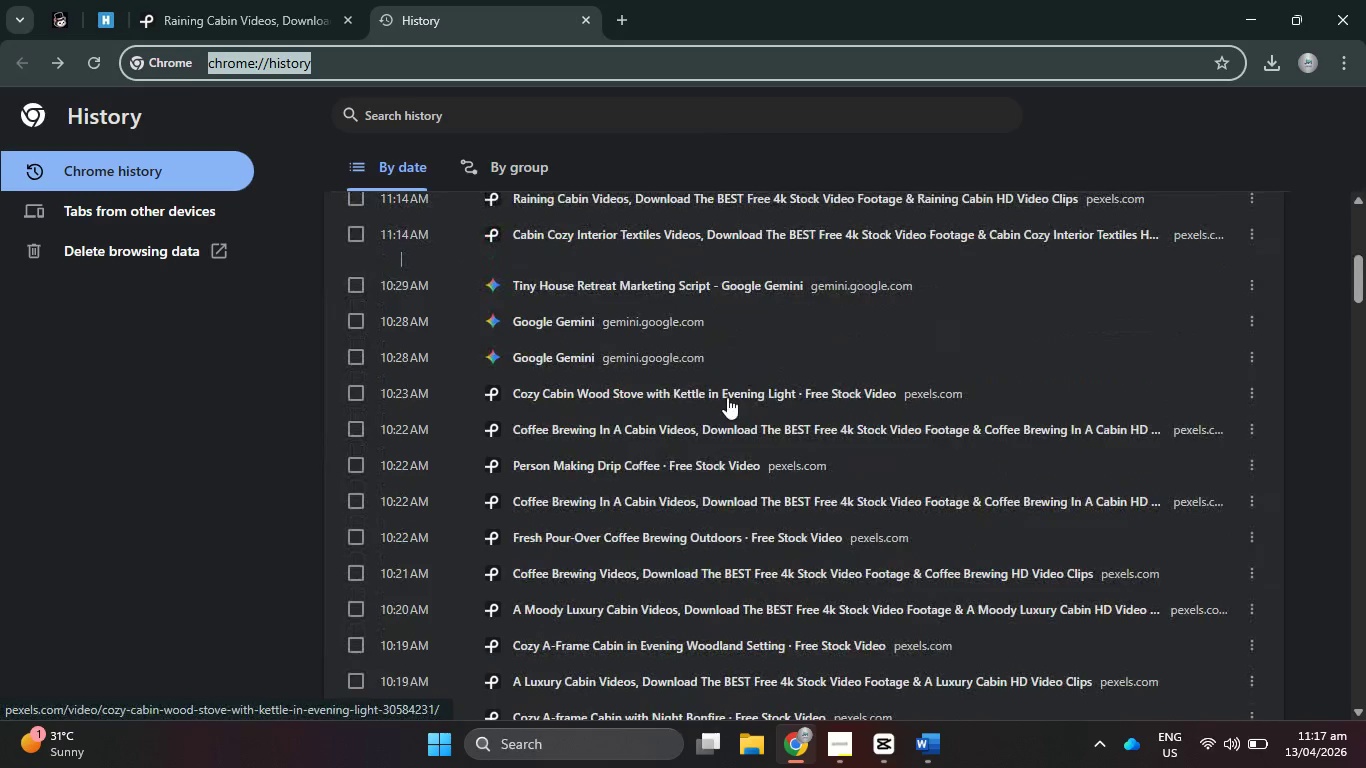 
left_click([727, 397])
 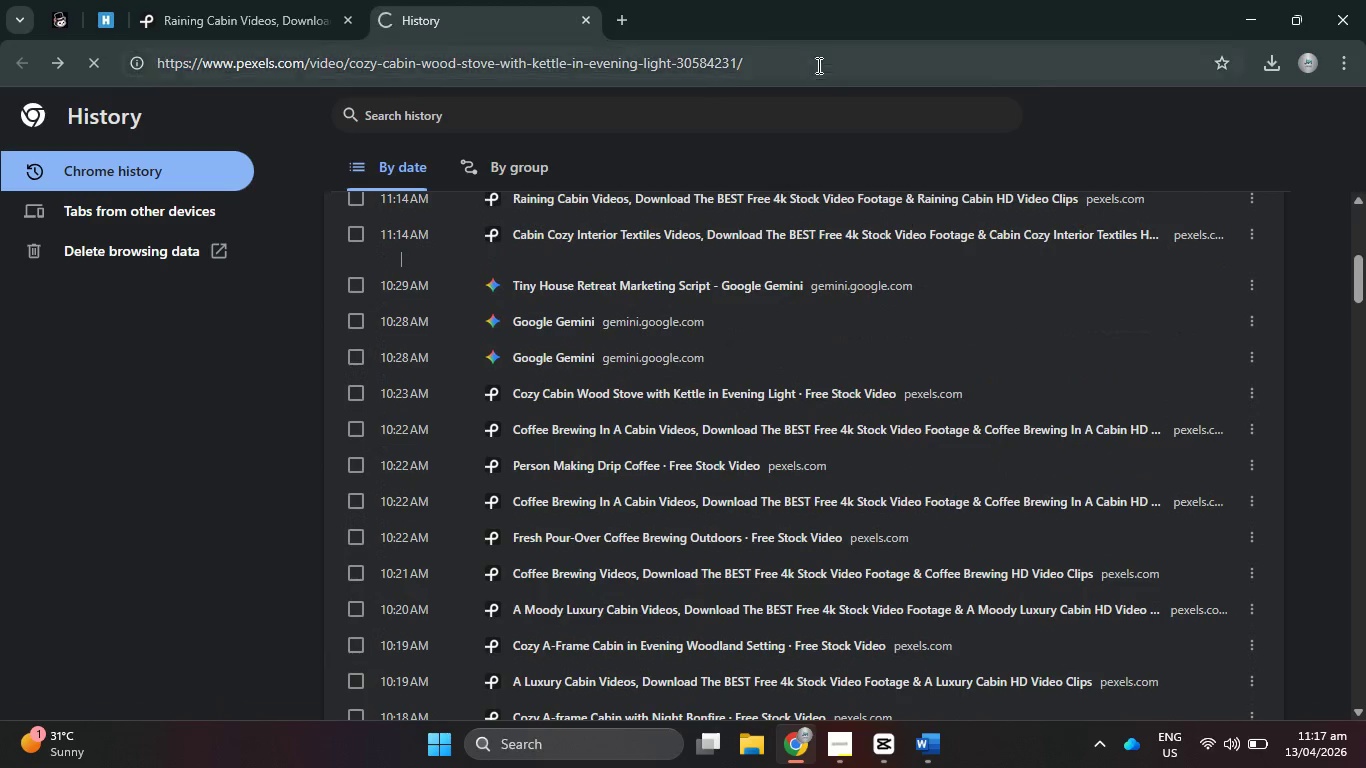 
left_click_drag(start_coordinate=[817, 65], to_coordinate=[41, 76])
 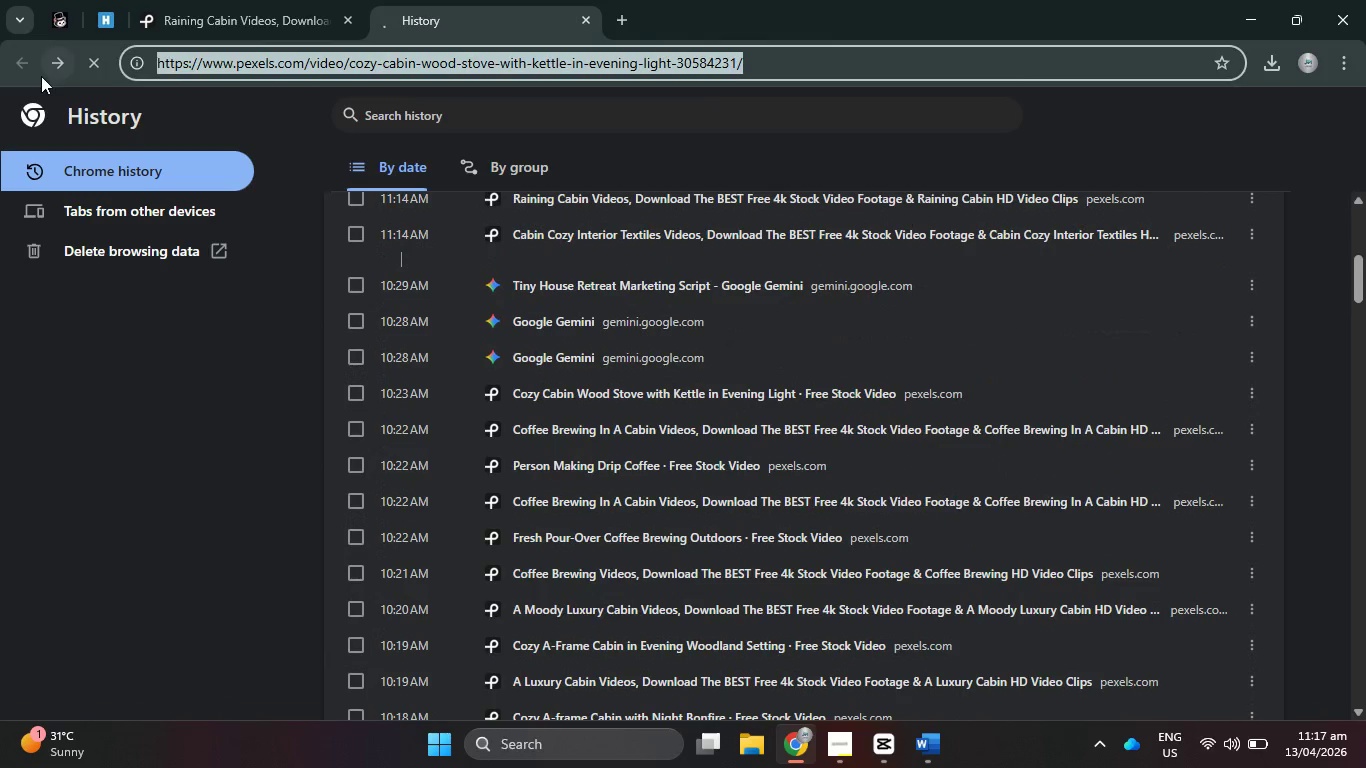 
key(Control+C)
 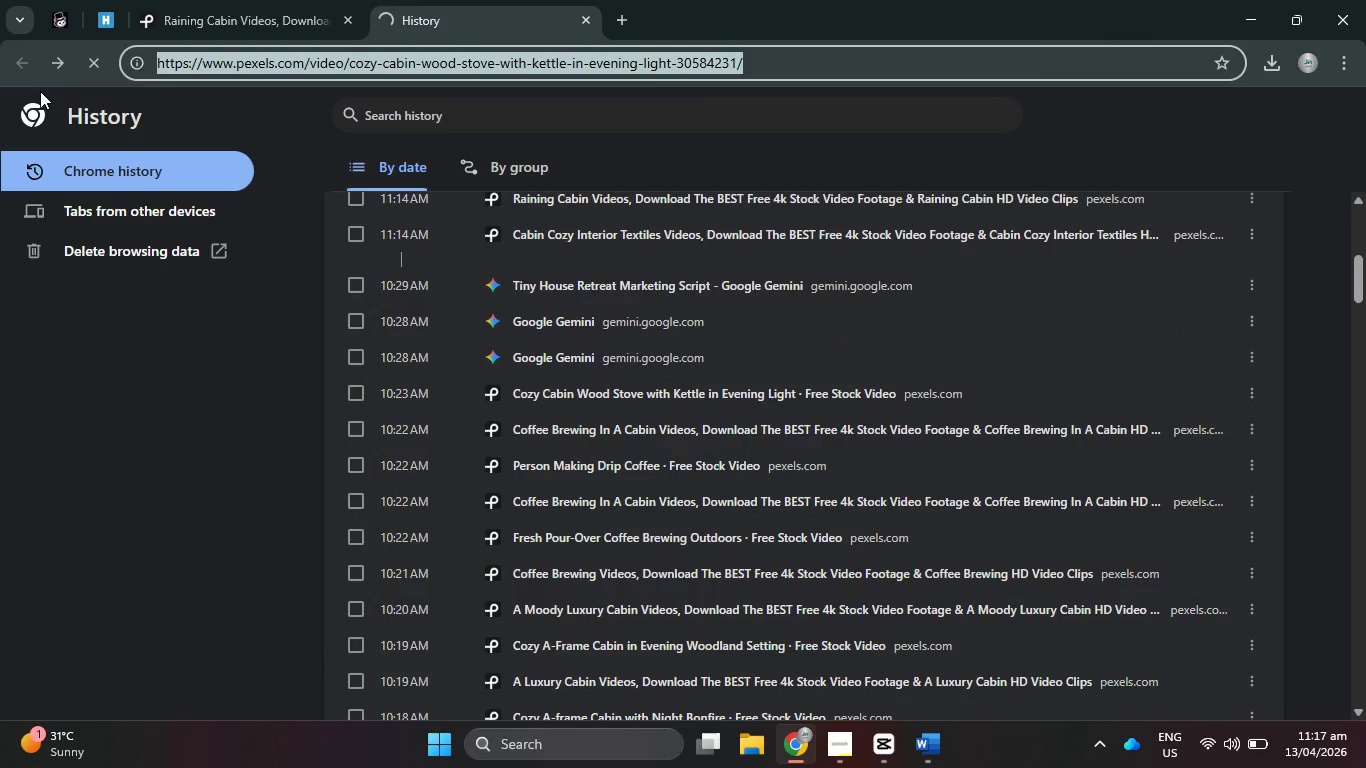 
key(Alt+Tab)
 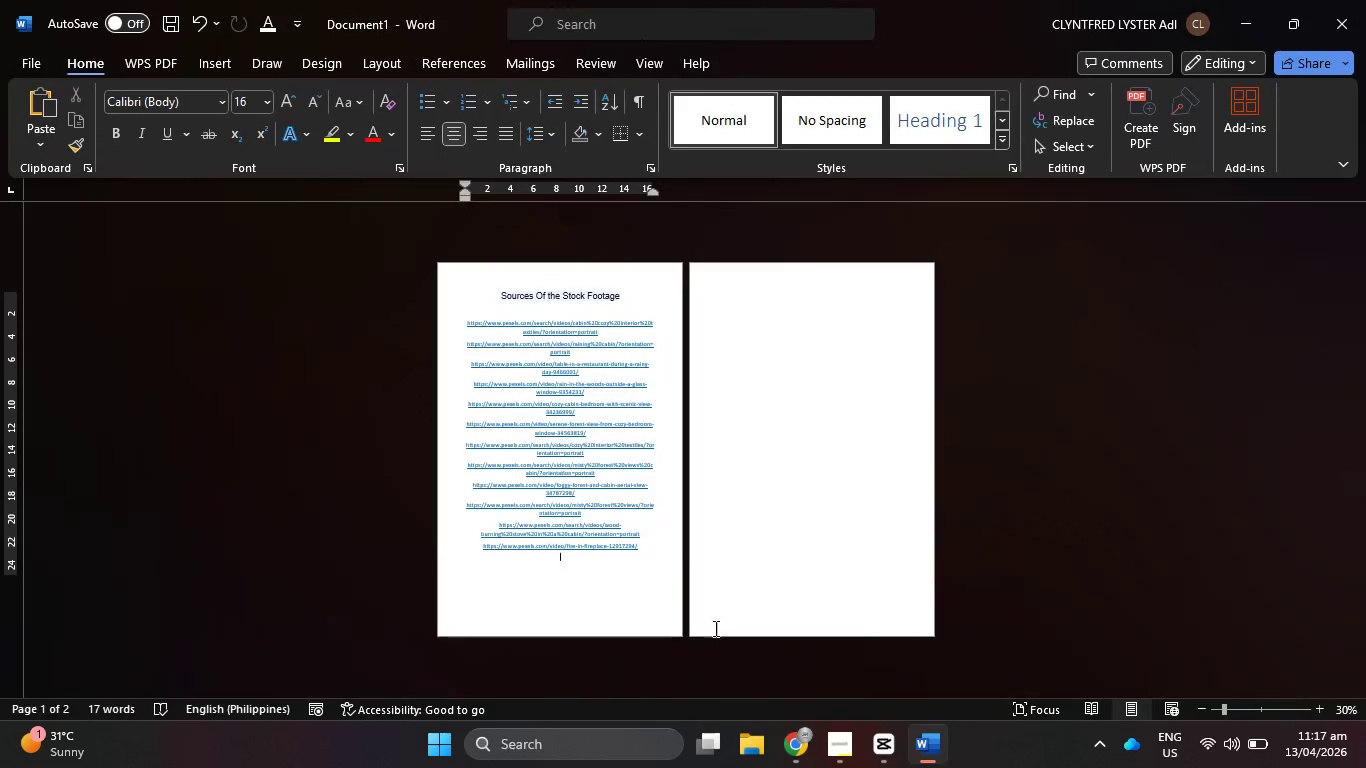 
hold_key(key=ControlLeft, duration=0.38)
 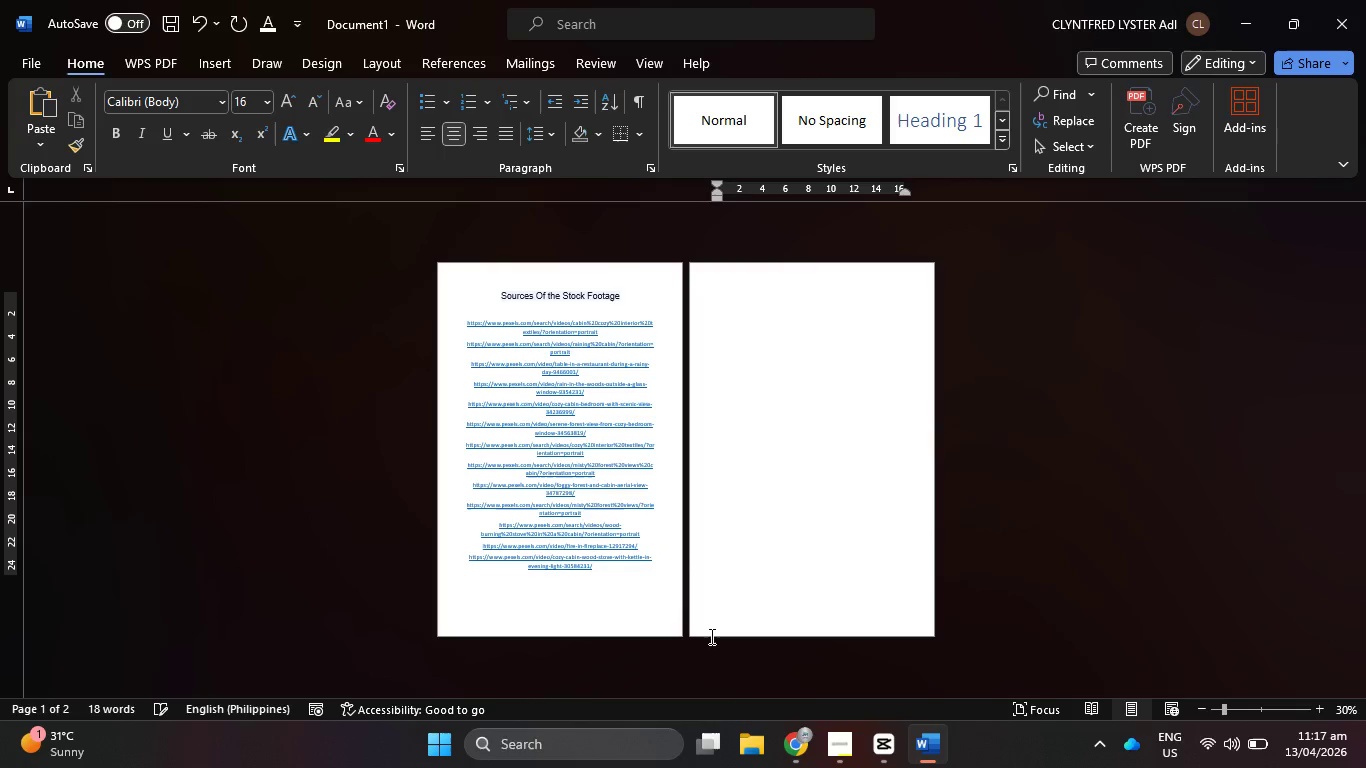 
key(V)
 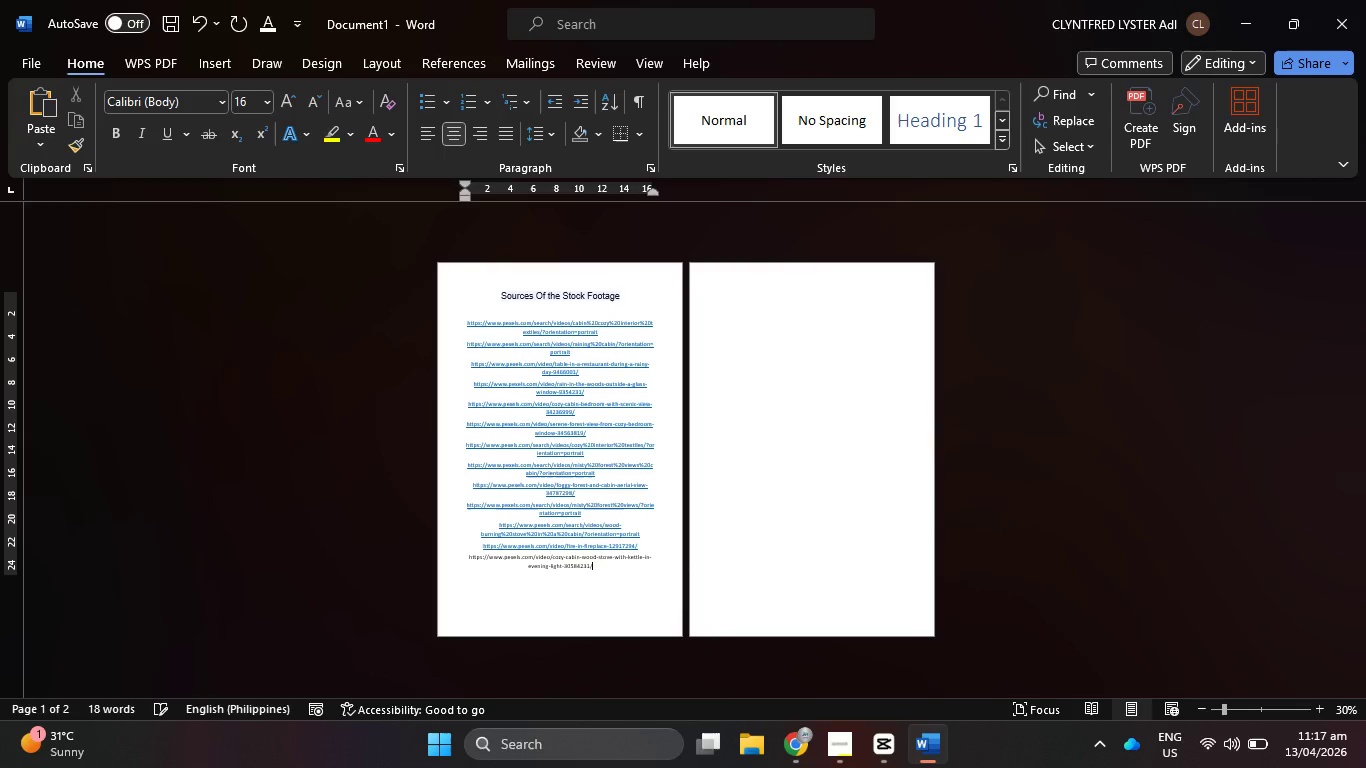 
key(Enter)
 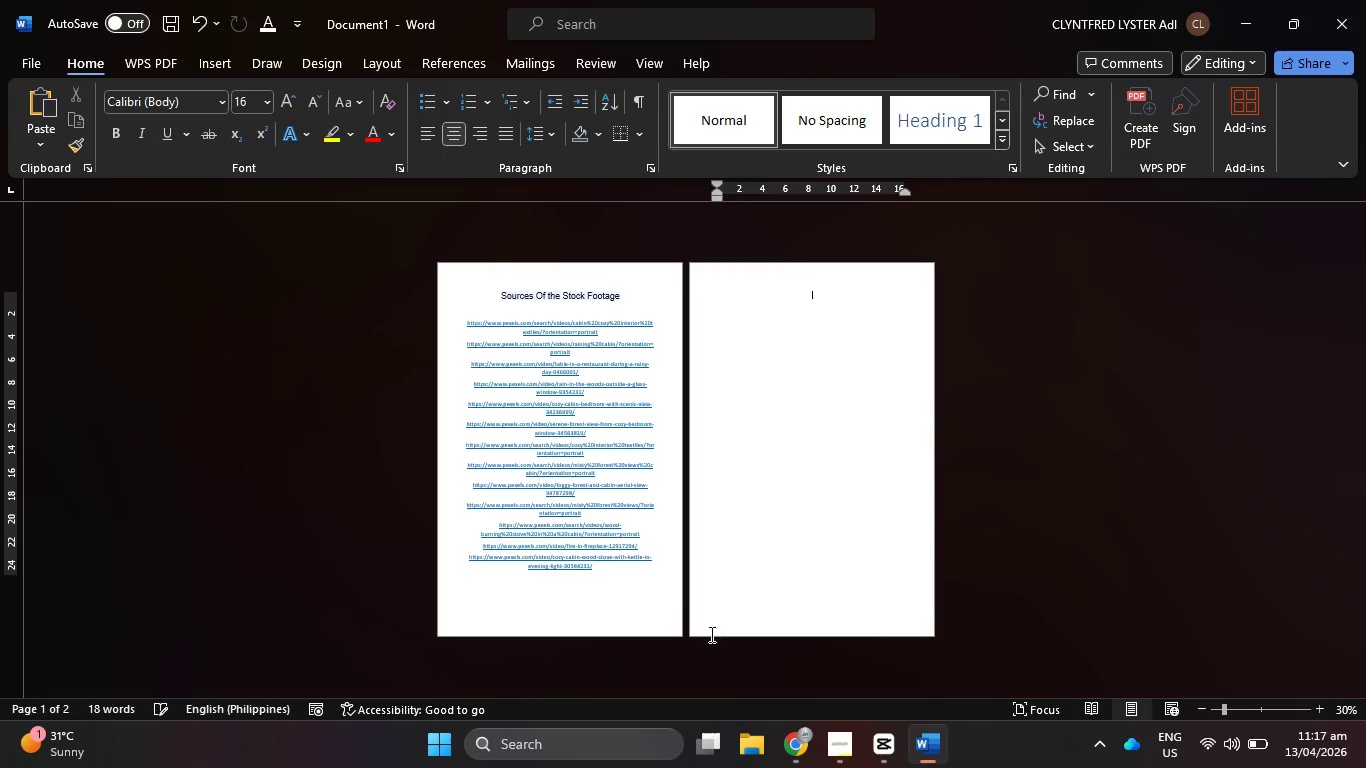 
key(Alt+Tab)
 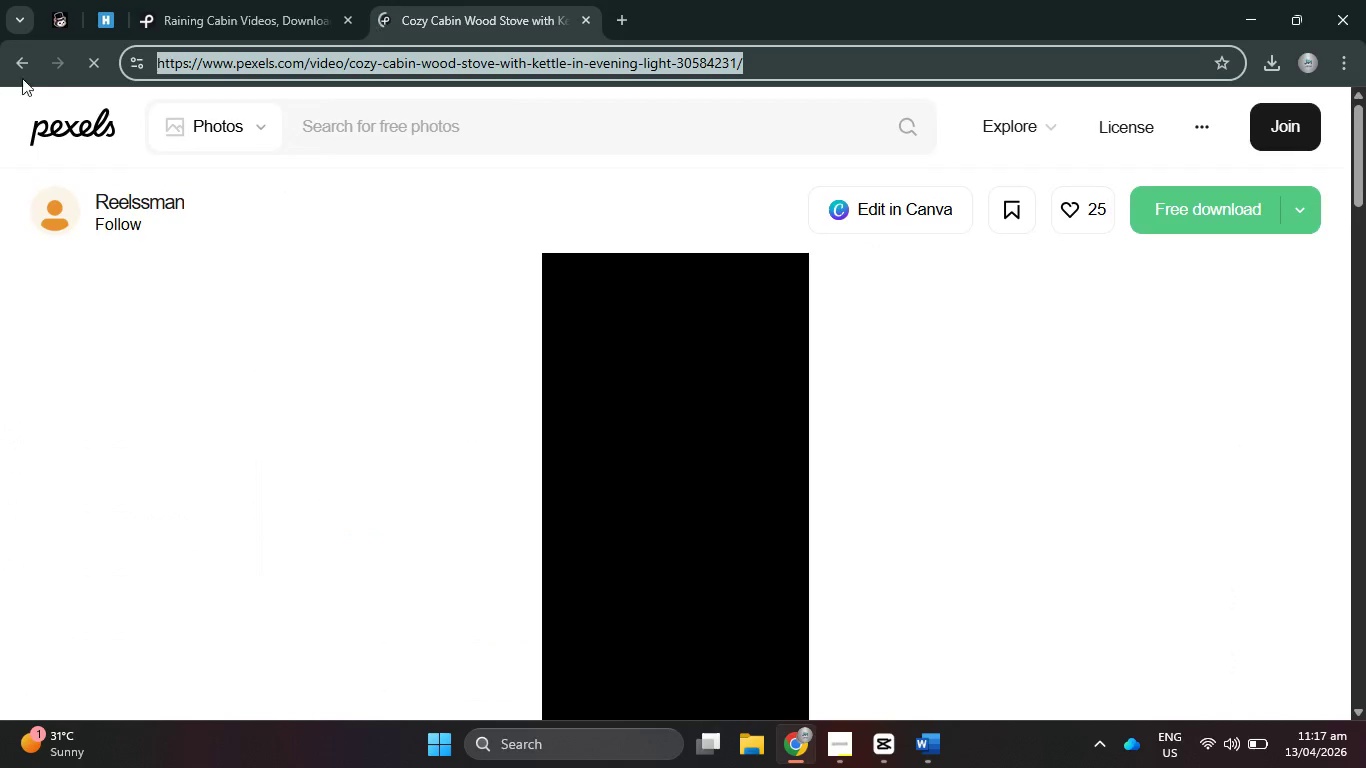 
left_click([26, 65])
 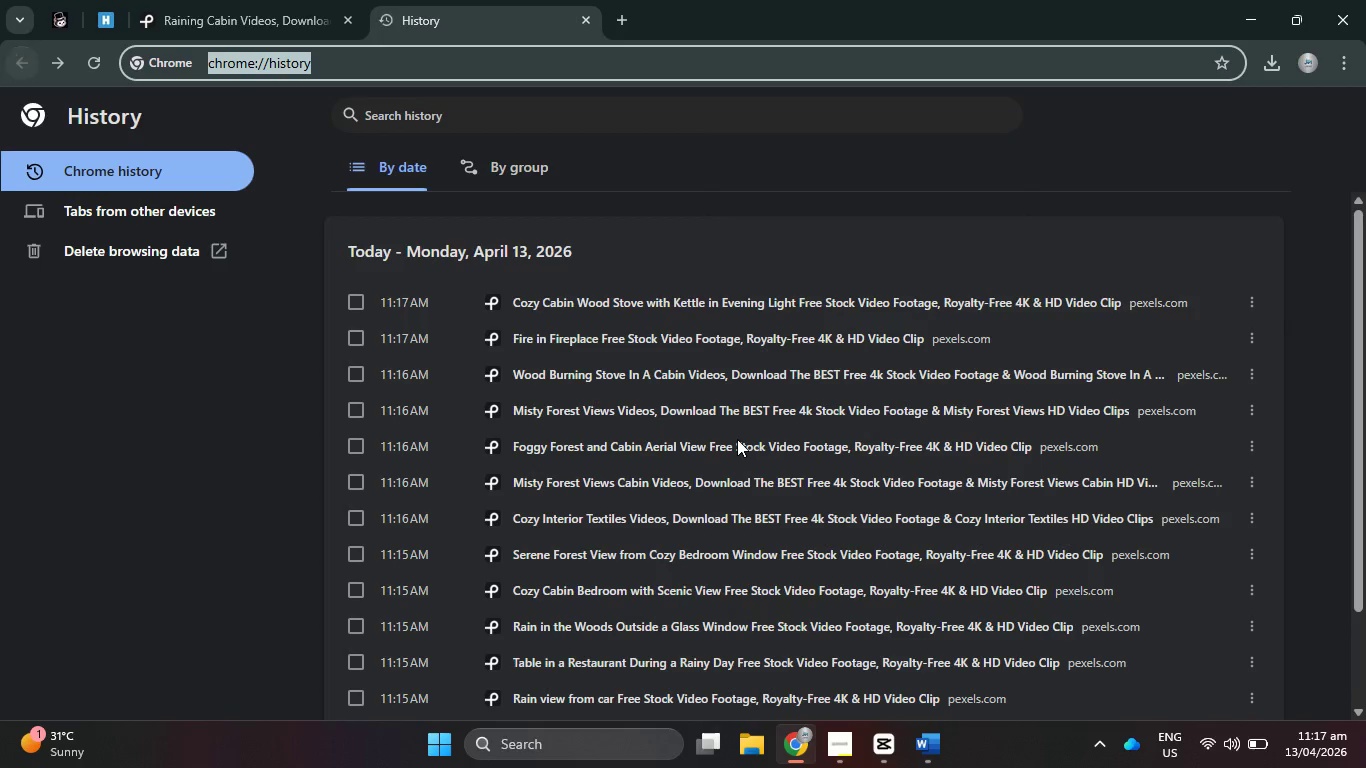 
scroll: coordinate [740, 461], scroll_direction: down, amount: 6.0
 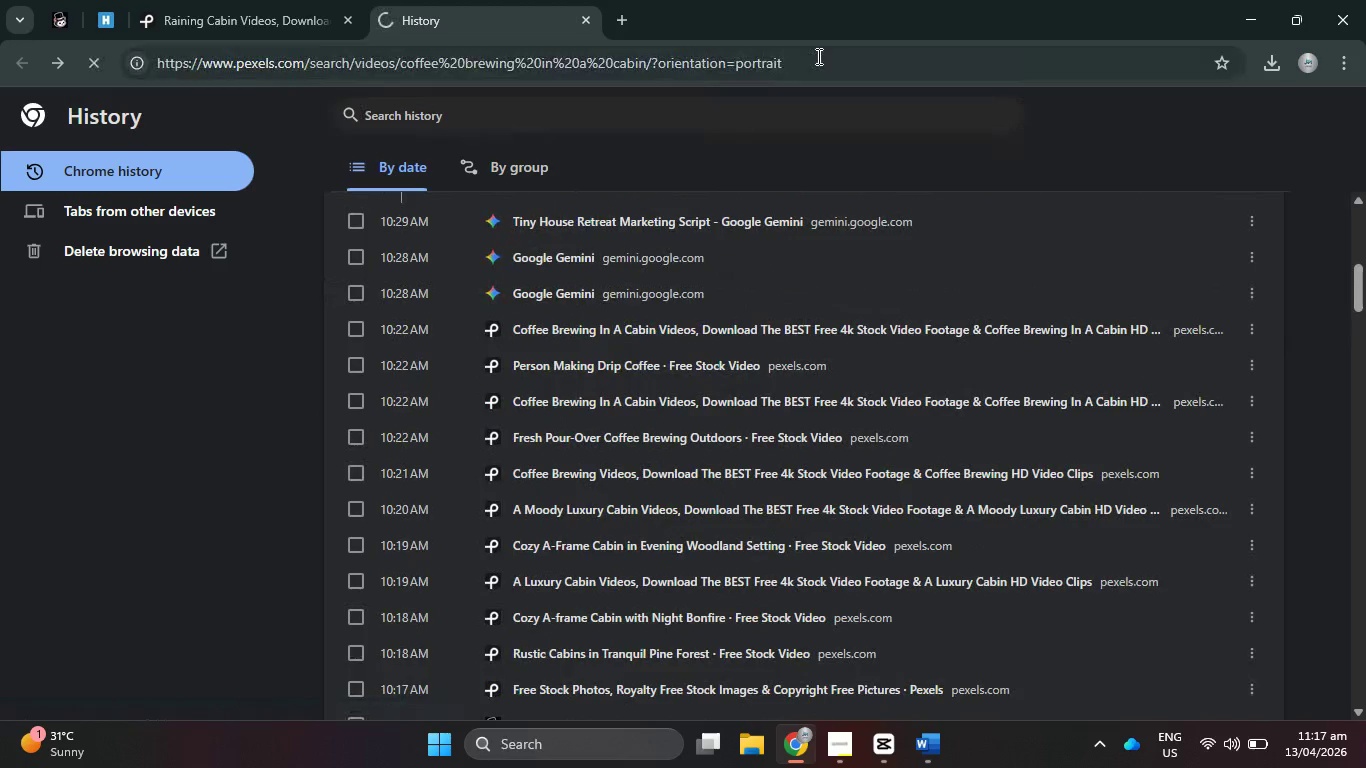 
left_click_drag(start_coordinate=[828, 58], to_coordinate=[75, 61])
 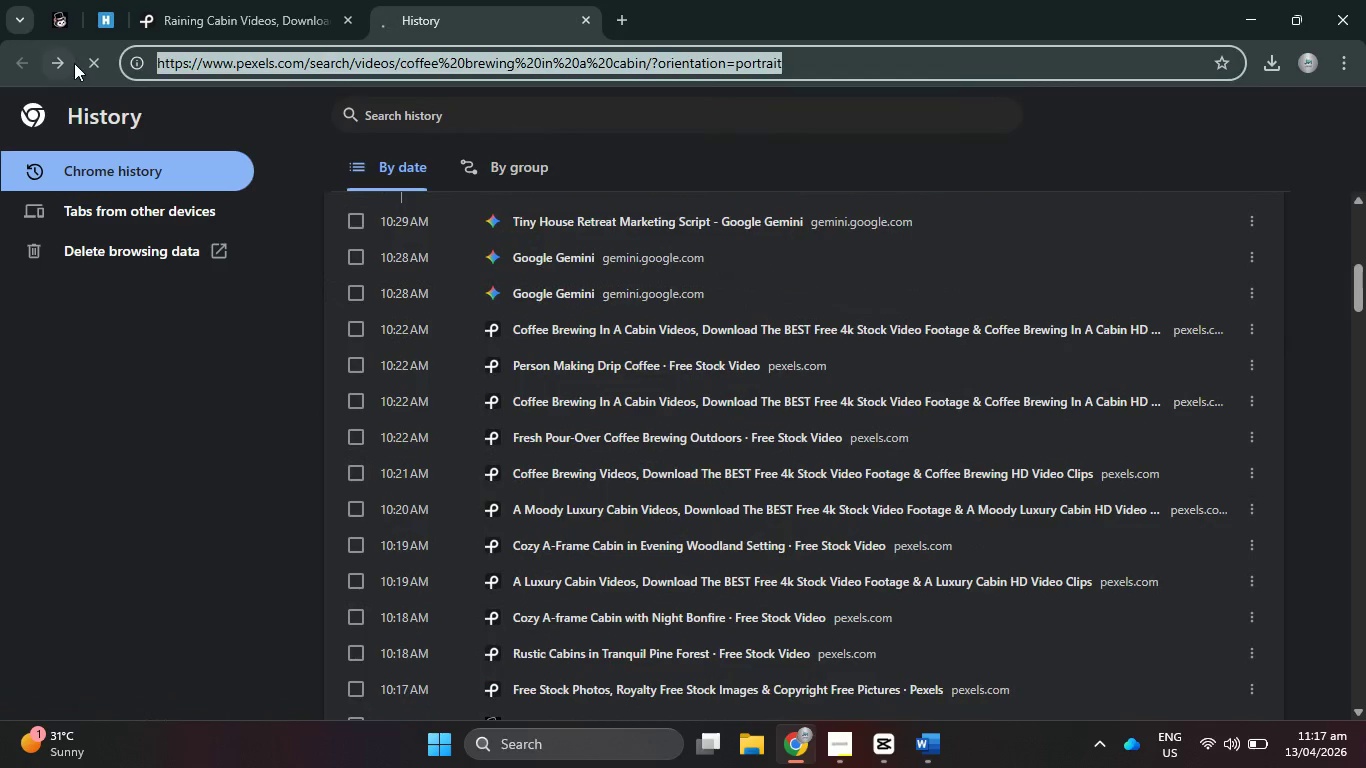 
key(Control+C)
 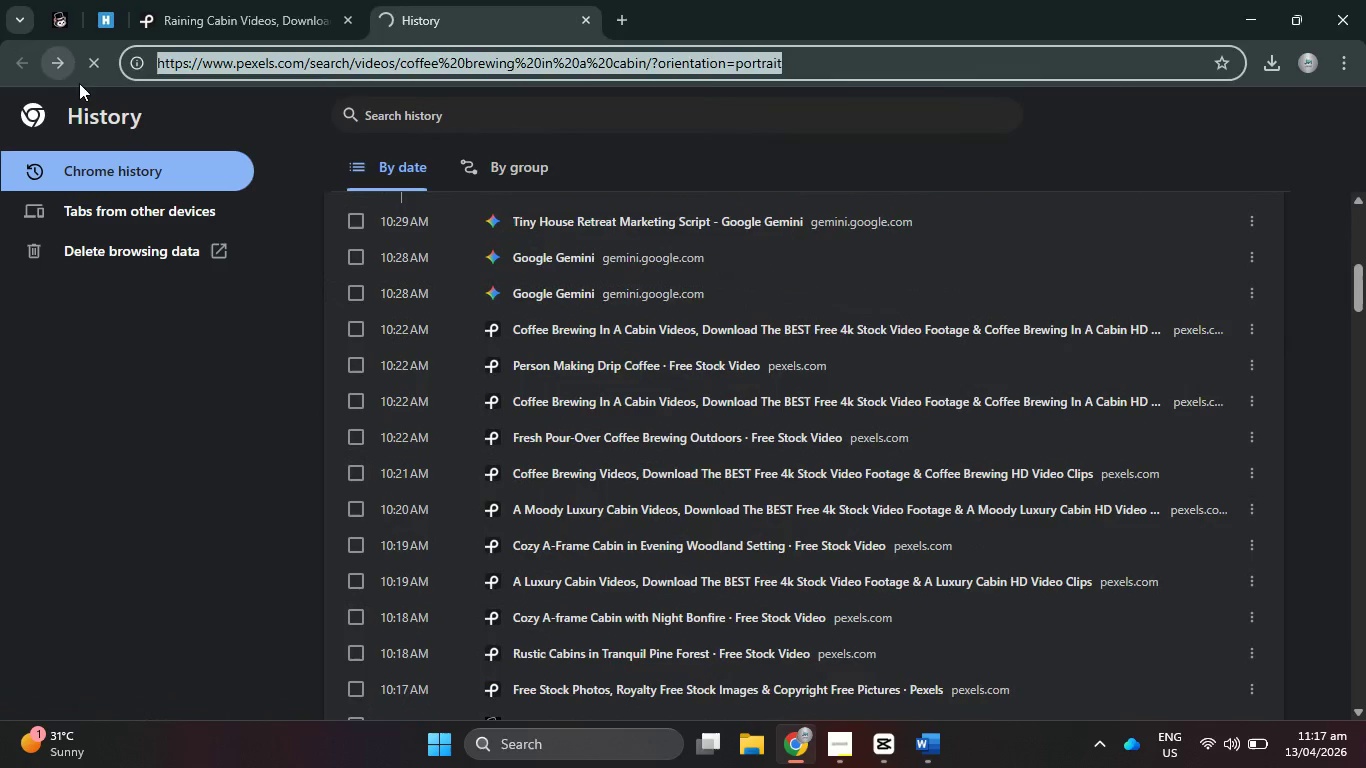 
key(Alt+AltLeft)
 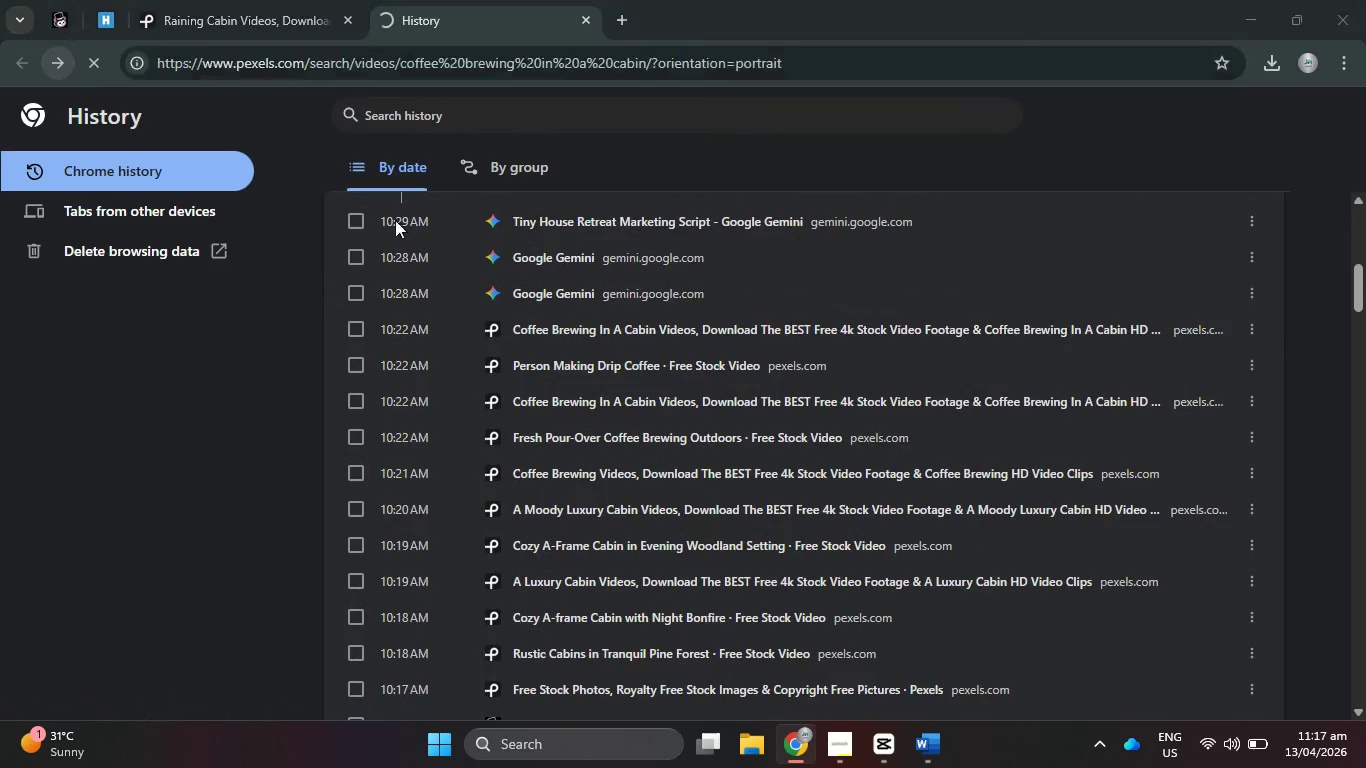 
key(Alt+Tab)
 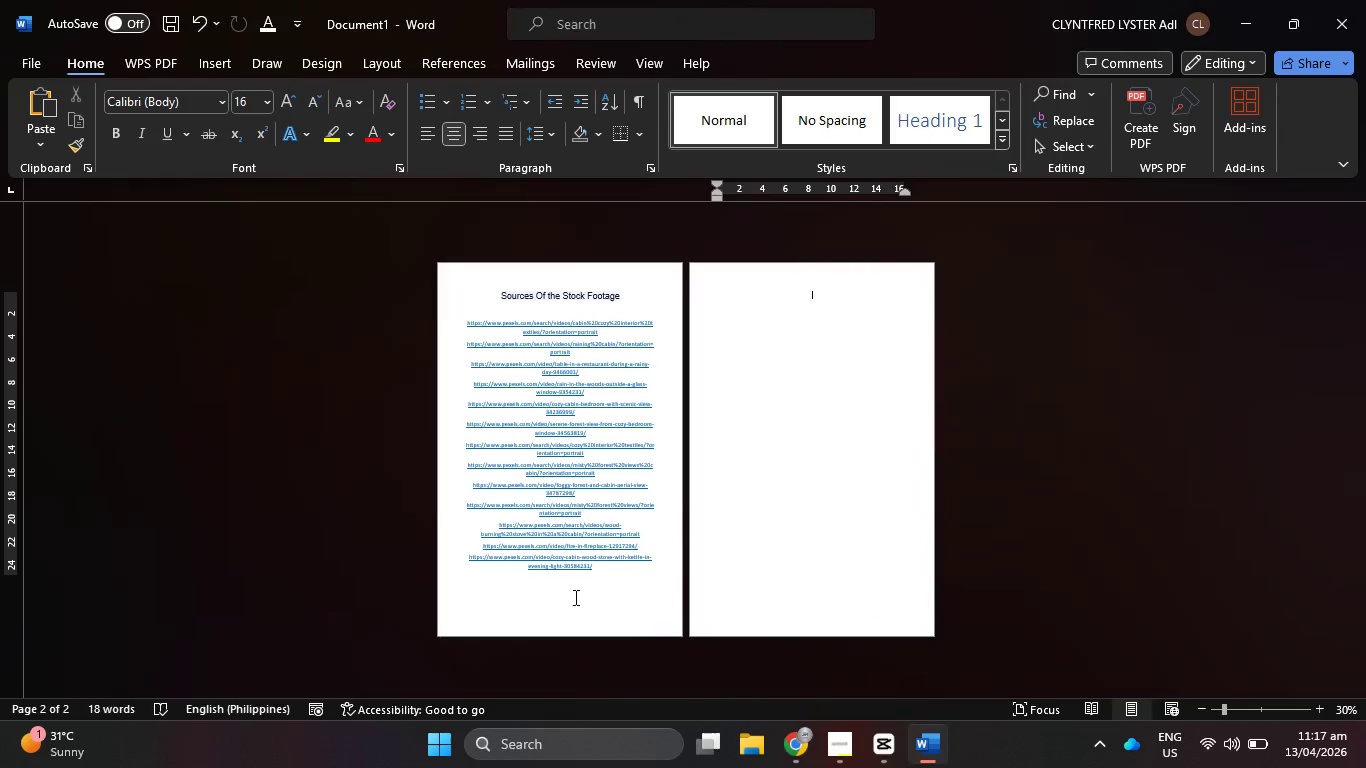 
left_click([560, 587])
 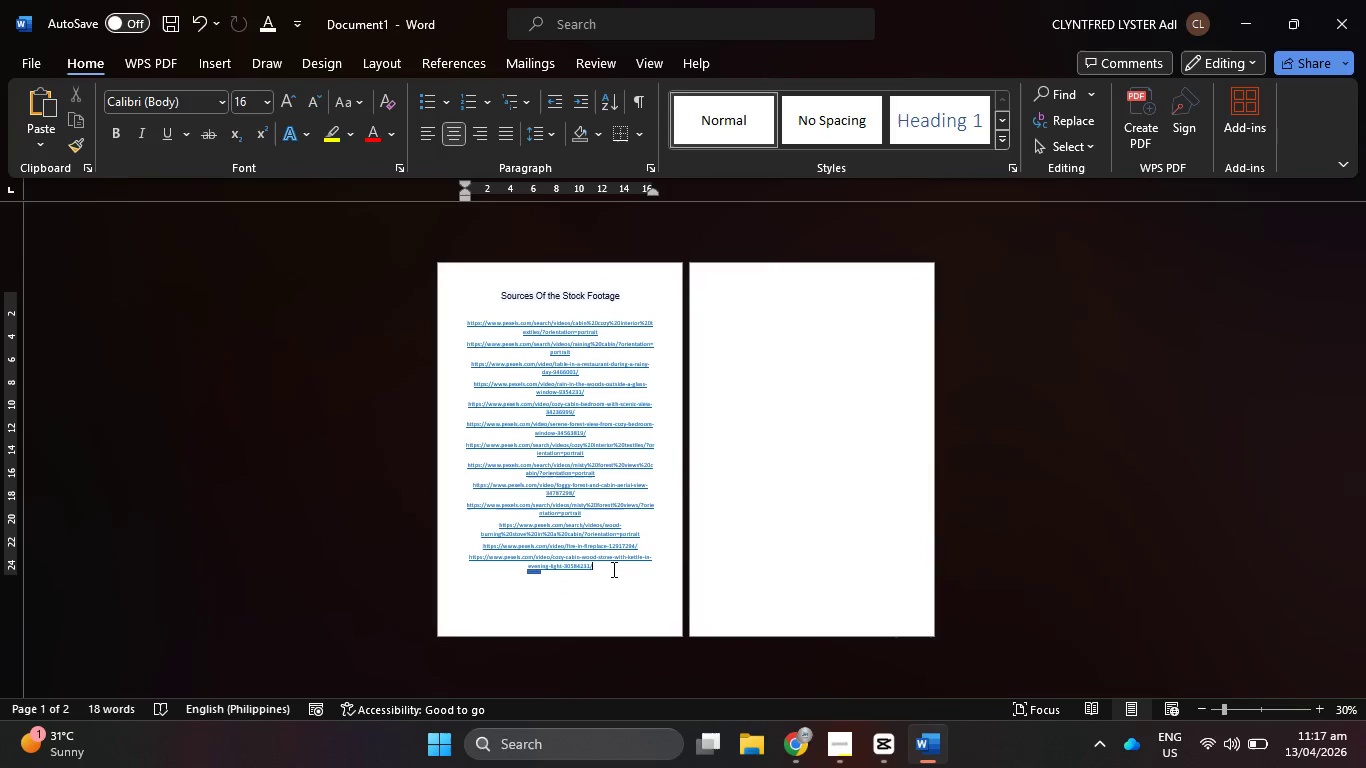 
key(Enter)
 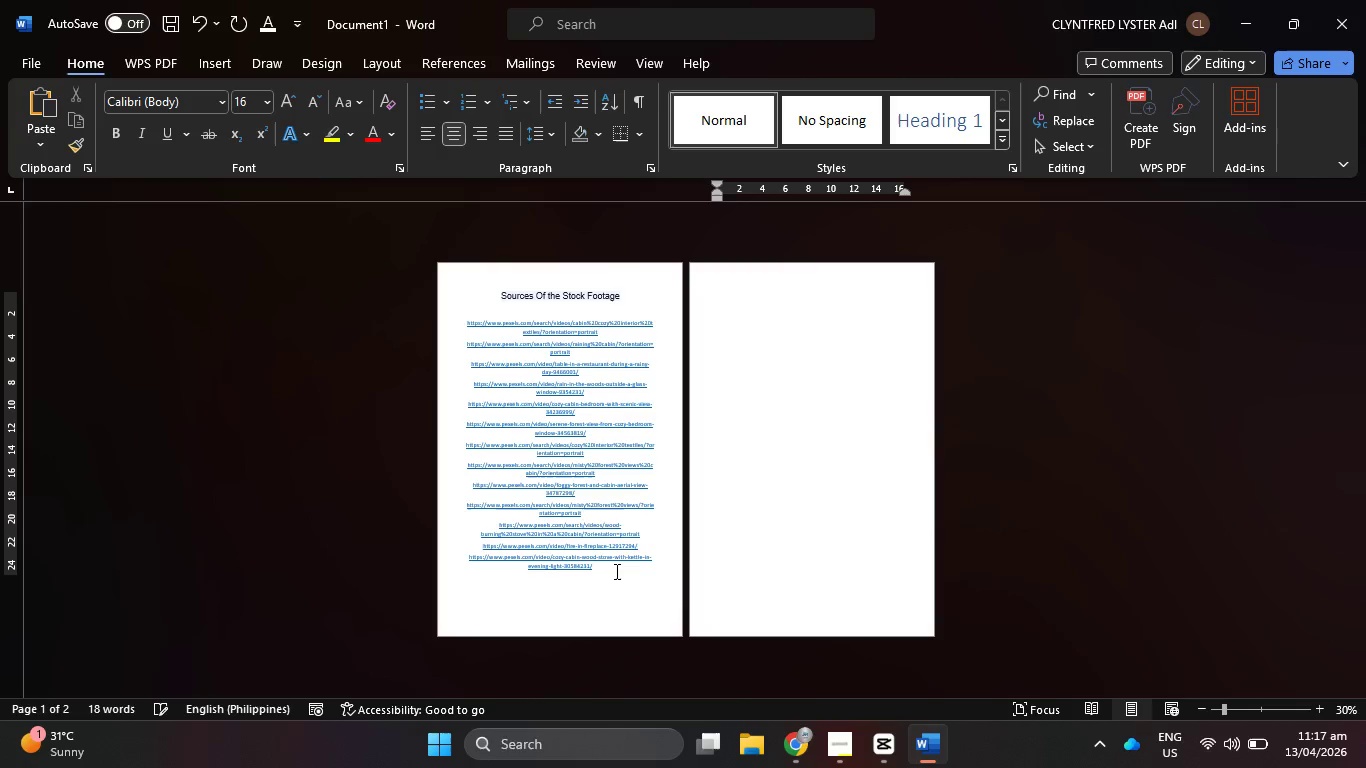 
key(Control+V)
 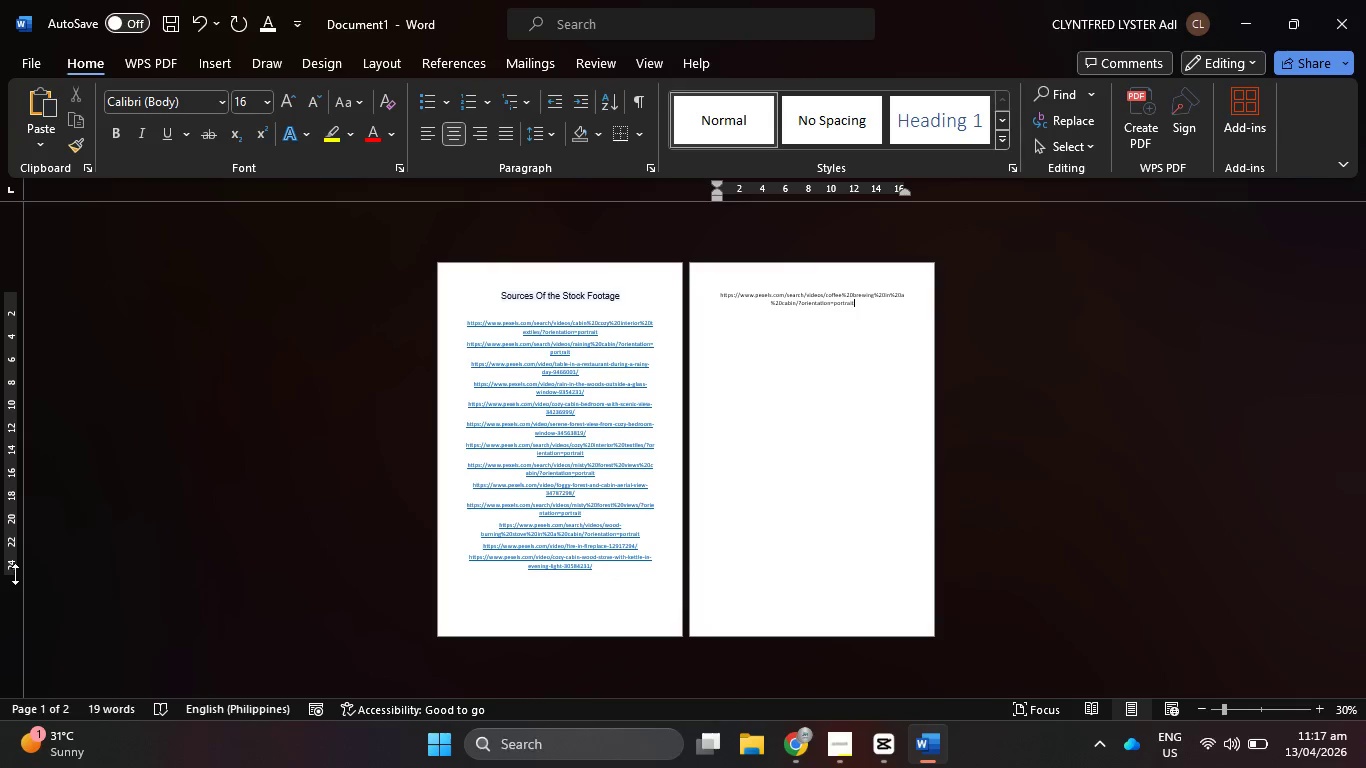 
left_click_drag(start_coordinate=[11, 575], to_coordinate=[9, 630])
 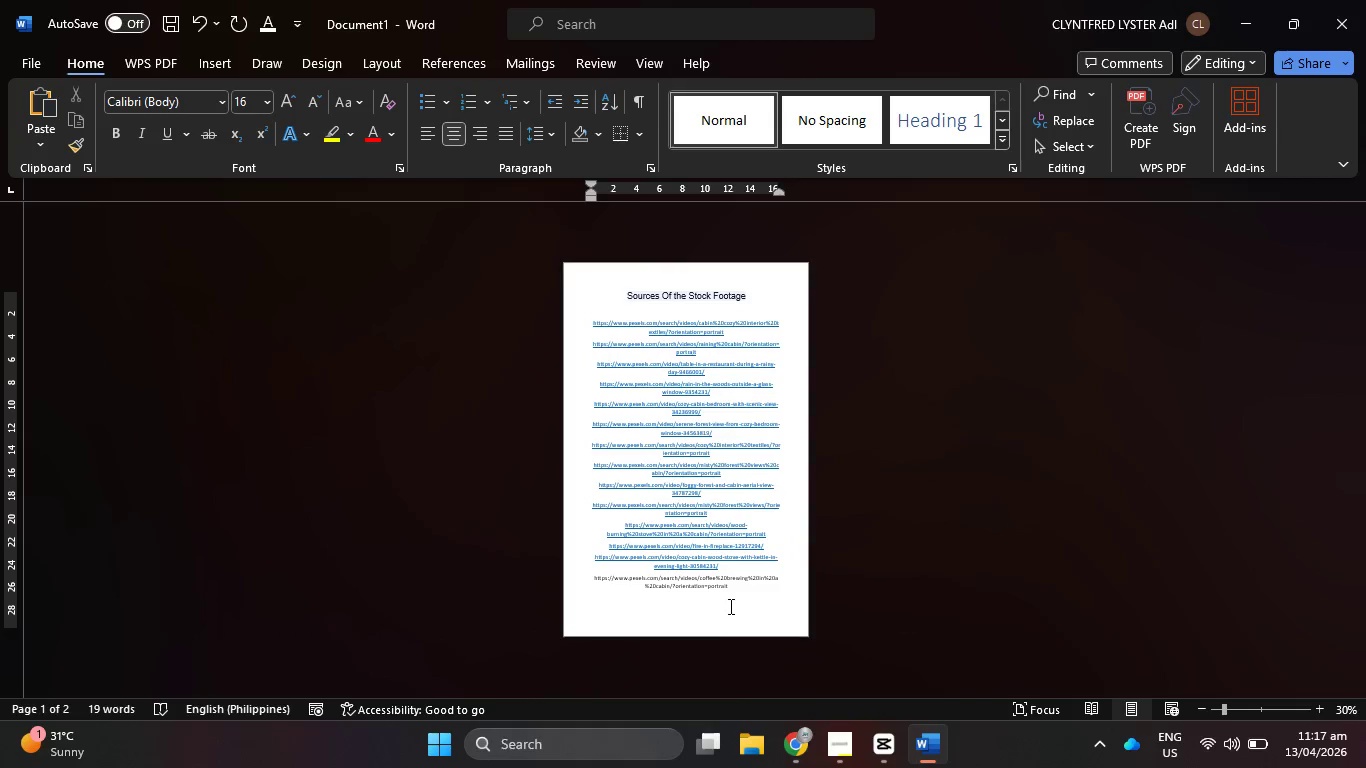 
key(Enter)
 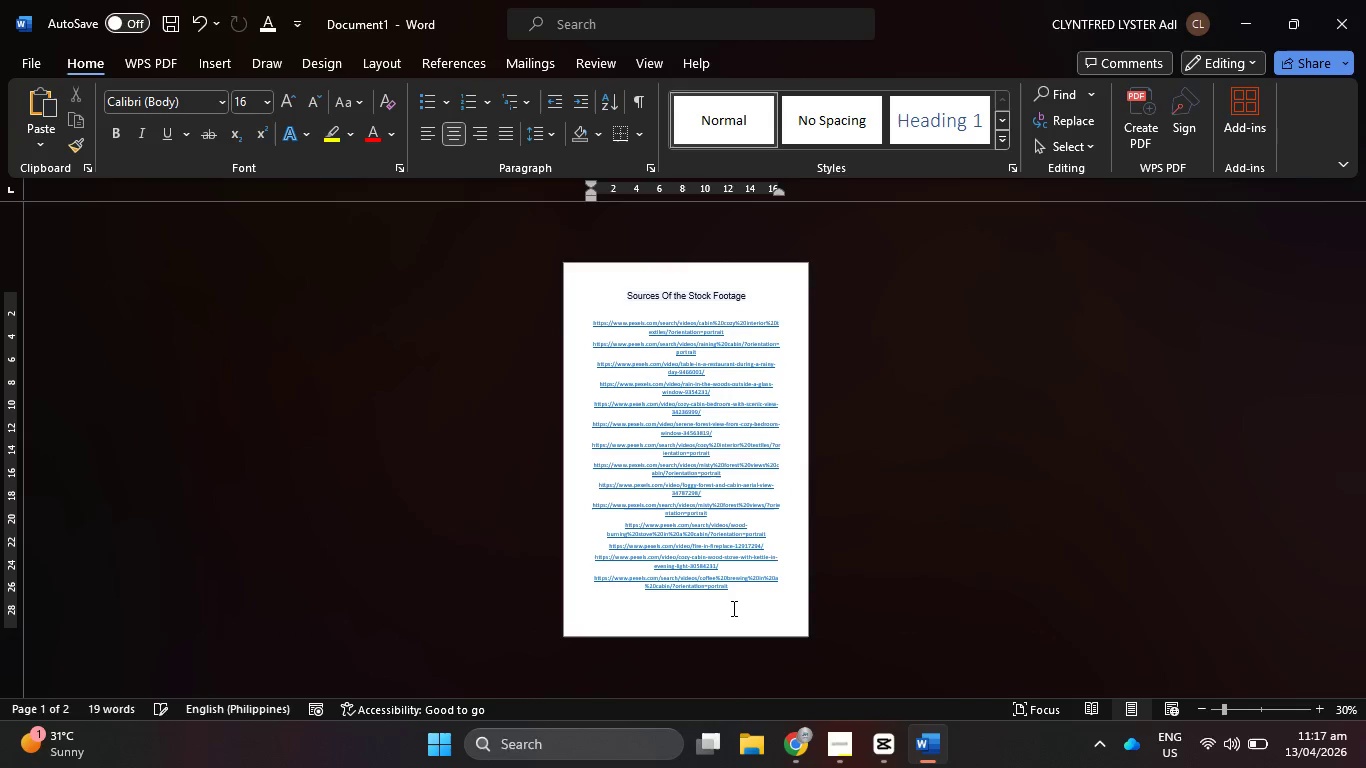 
key(Alt+AltLeft)
 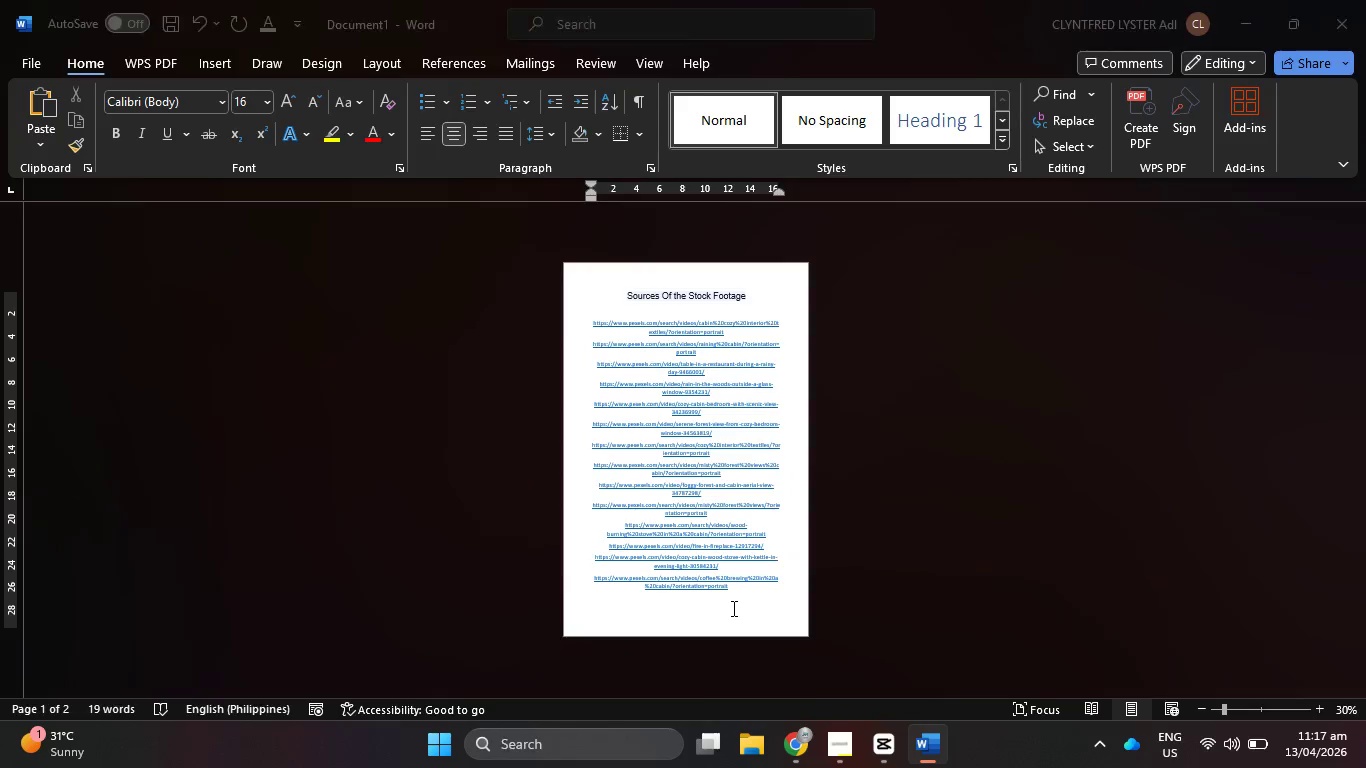 
key(Alt+Tab)
 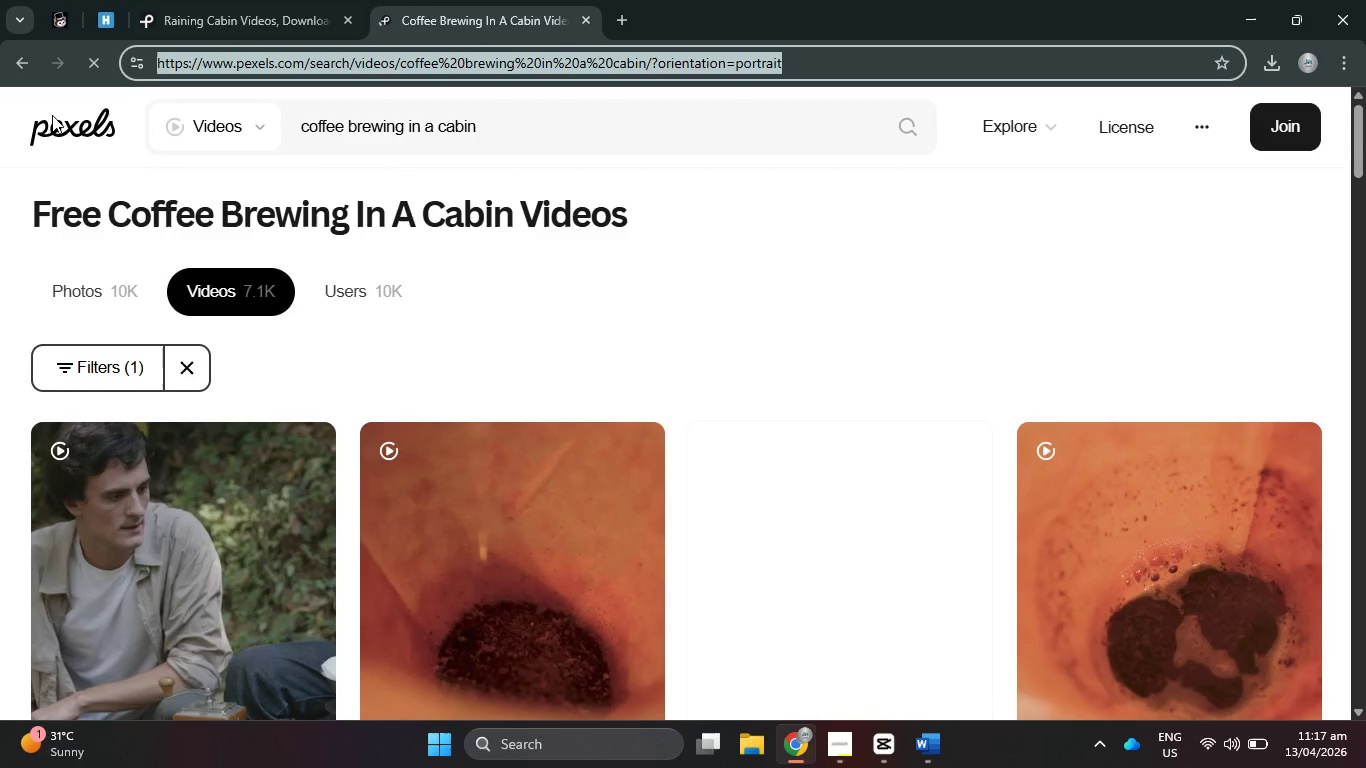 
scroll: coordinate [565, 443], scroll_direction: down, amount: 5.0
 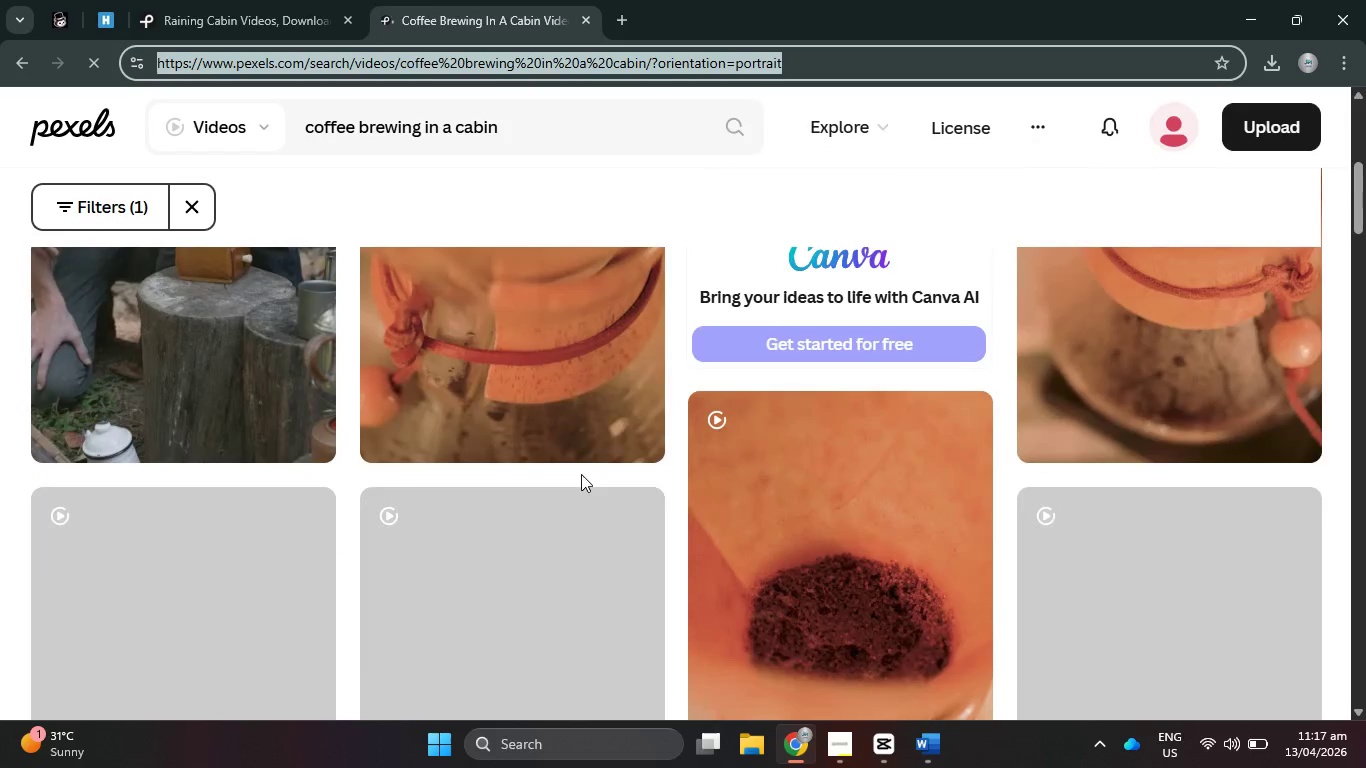 
scroll: coordinate [283, 334], scroll_direction: up, amount: 6.0
 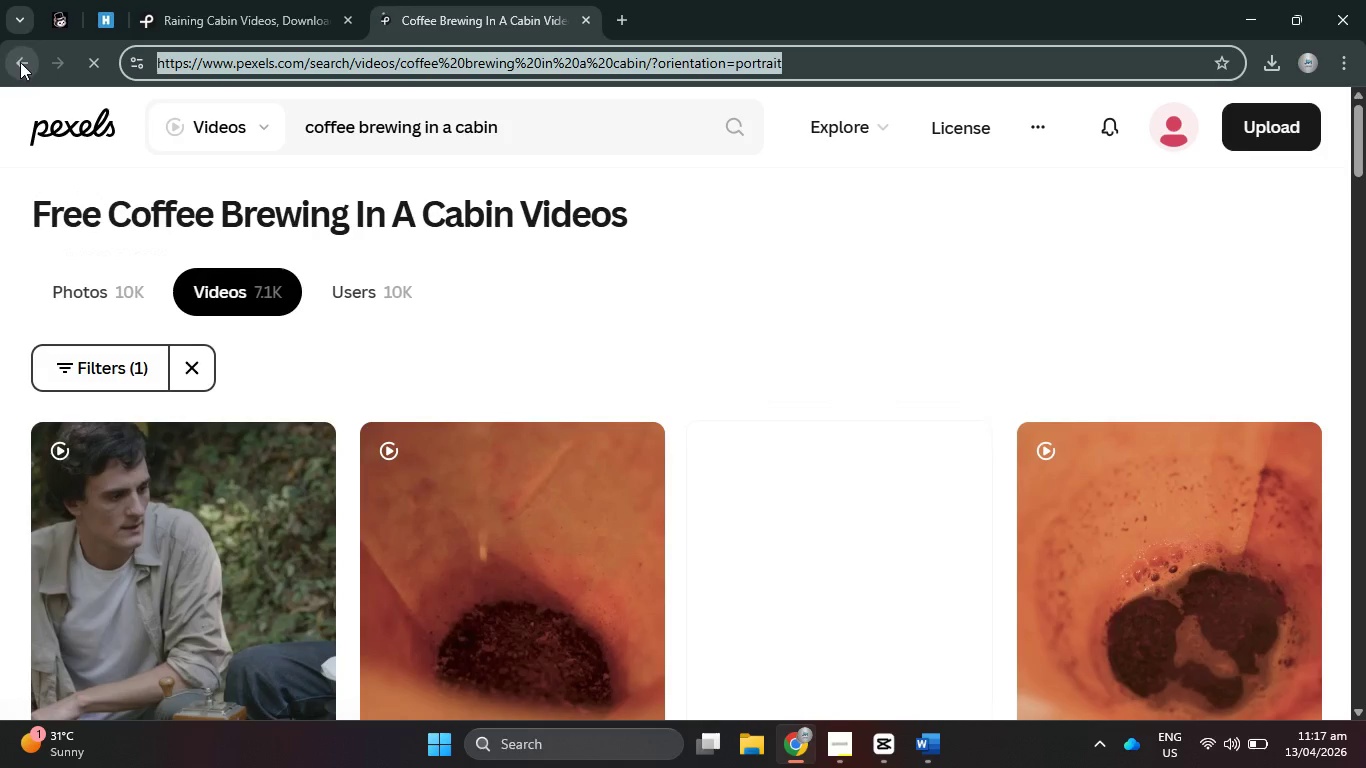 
left_click([21, 65])
 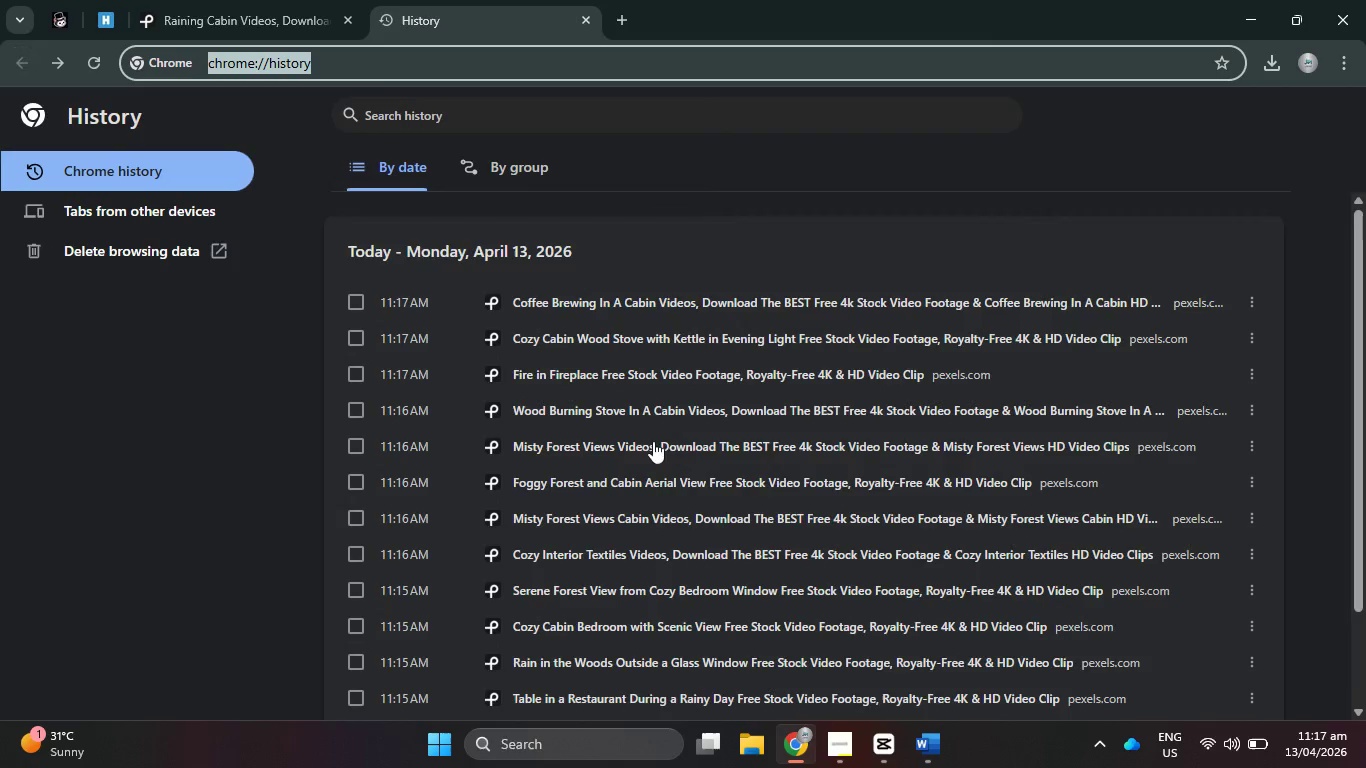 
scroll: coordinate [659, 448], scroll_direction: down, amount: 6.0
 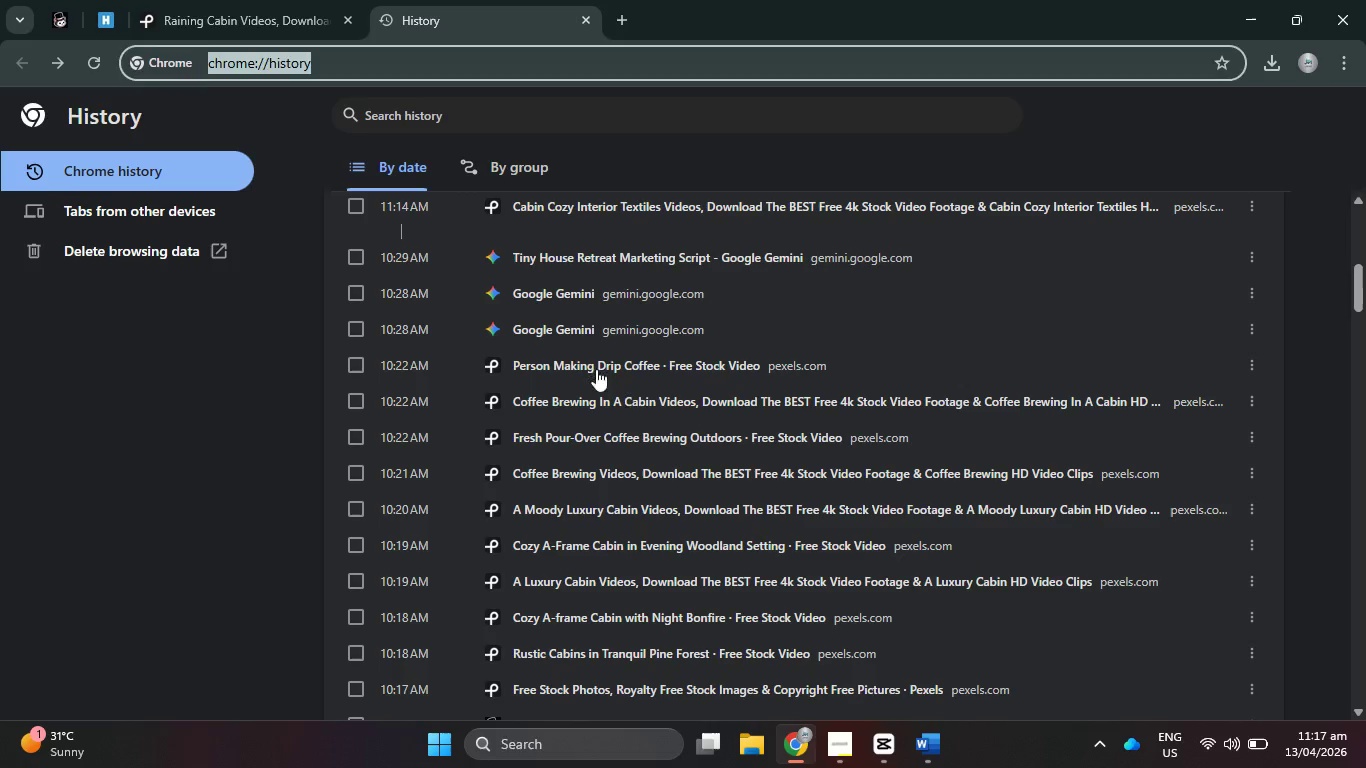 
left_click([596, 366])
 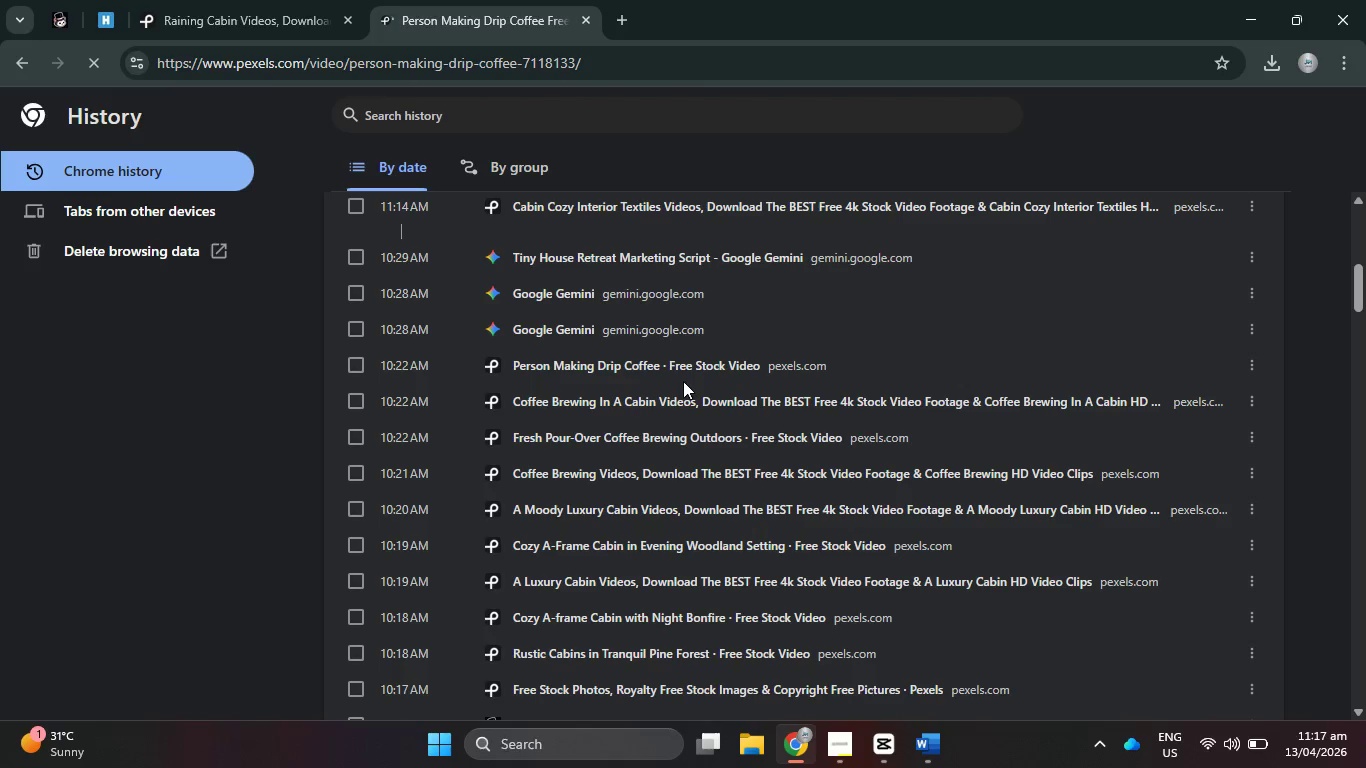 
scroll: coordinate [679, 355], scroll_direction: up, amount: 6.0
 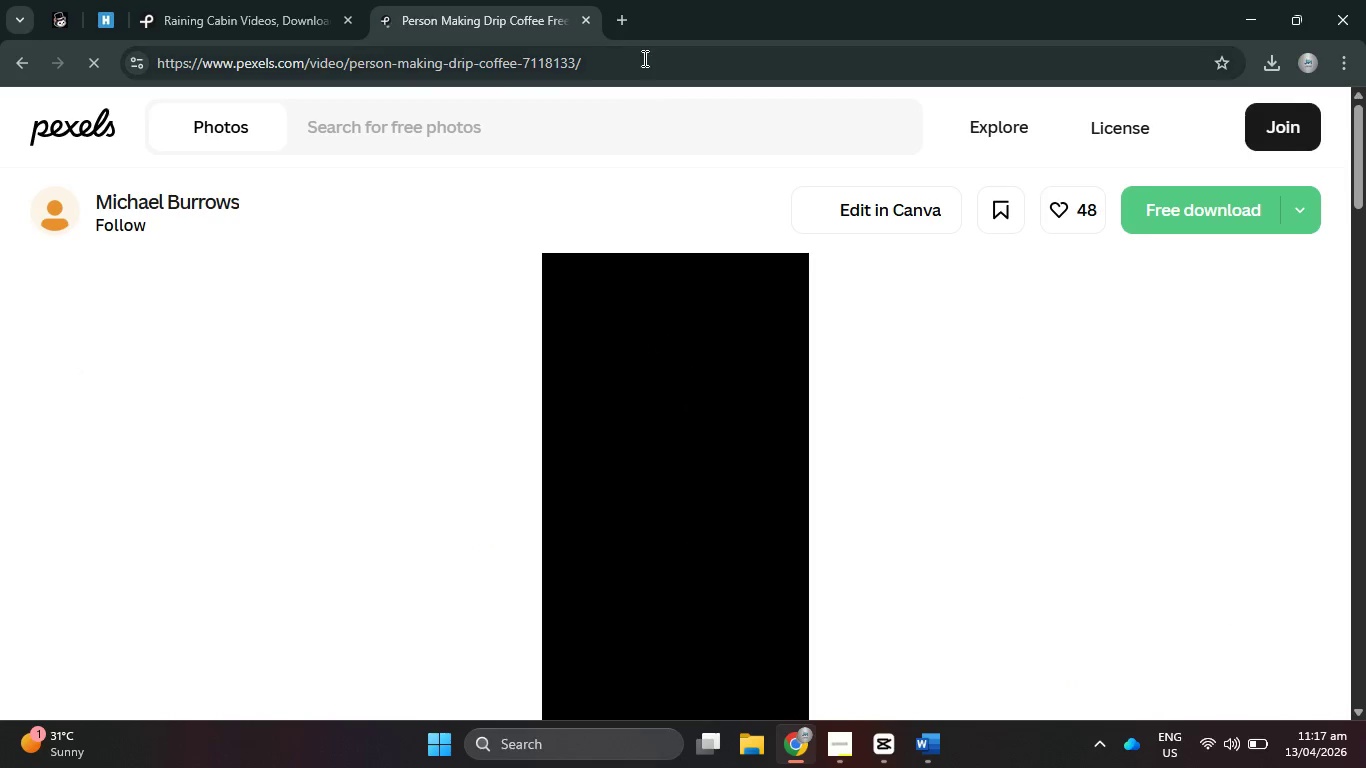 
left_click_drag(start_coordinate=[643, 58], to_coordinate=[141, 20])
 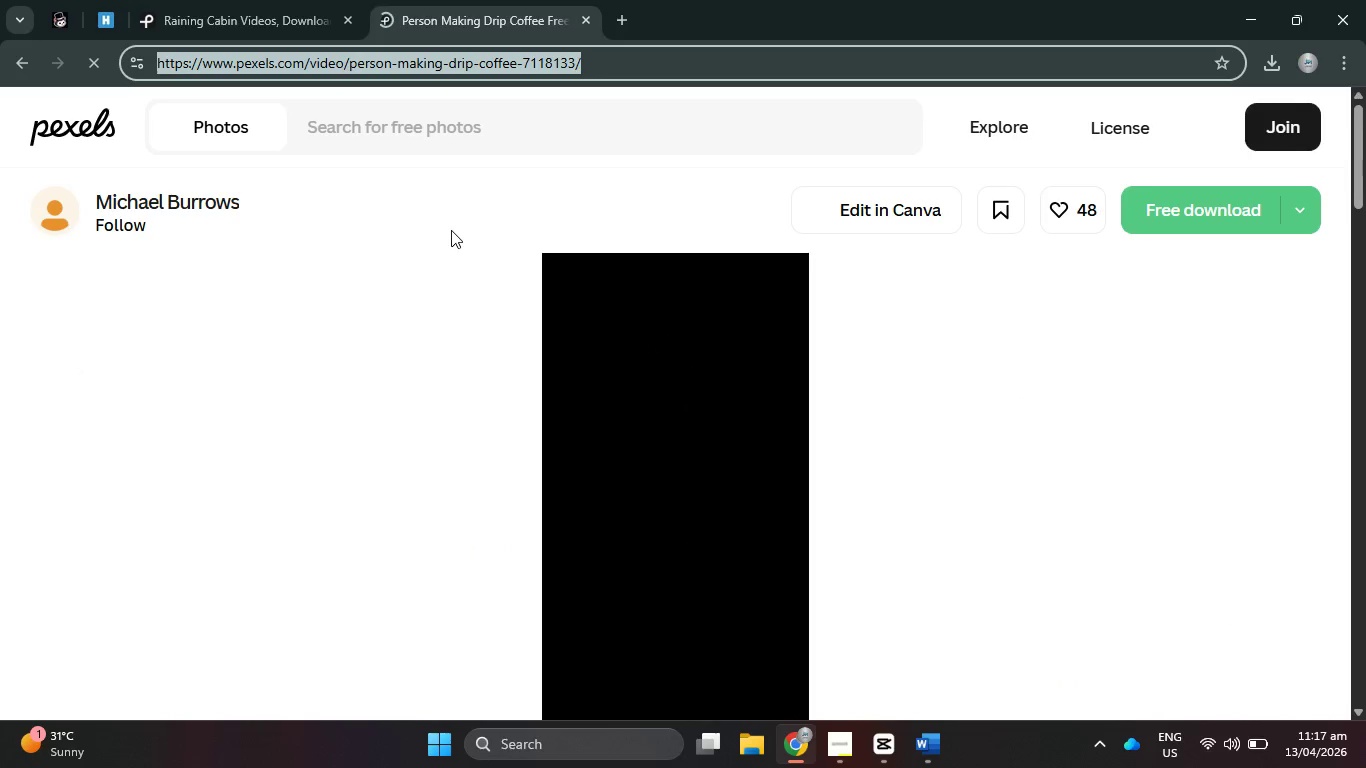 
key(Control+C)
 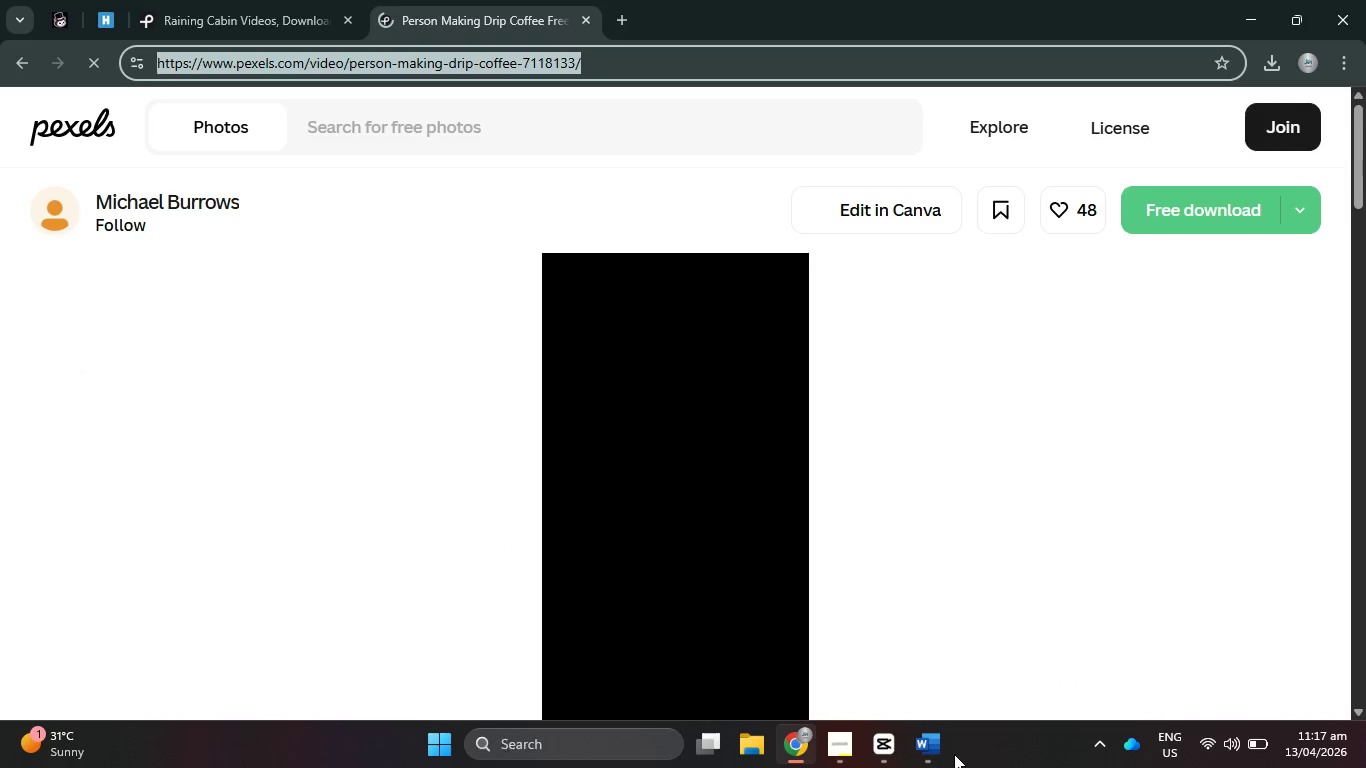 
left_click([937, 752])
 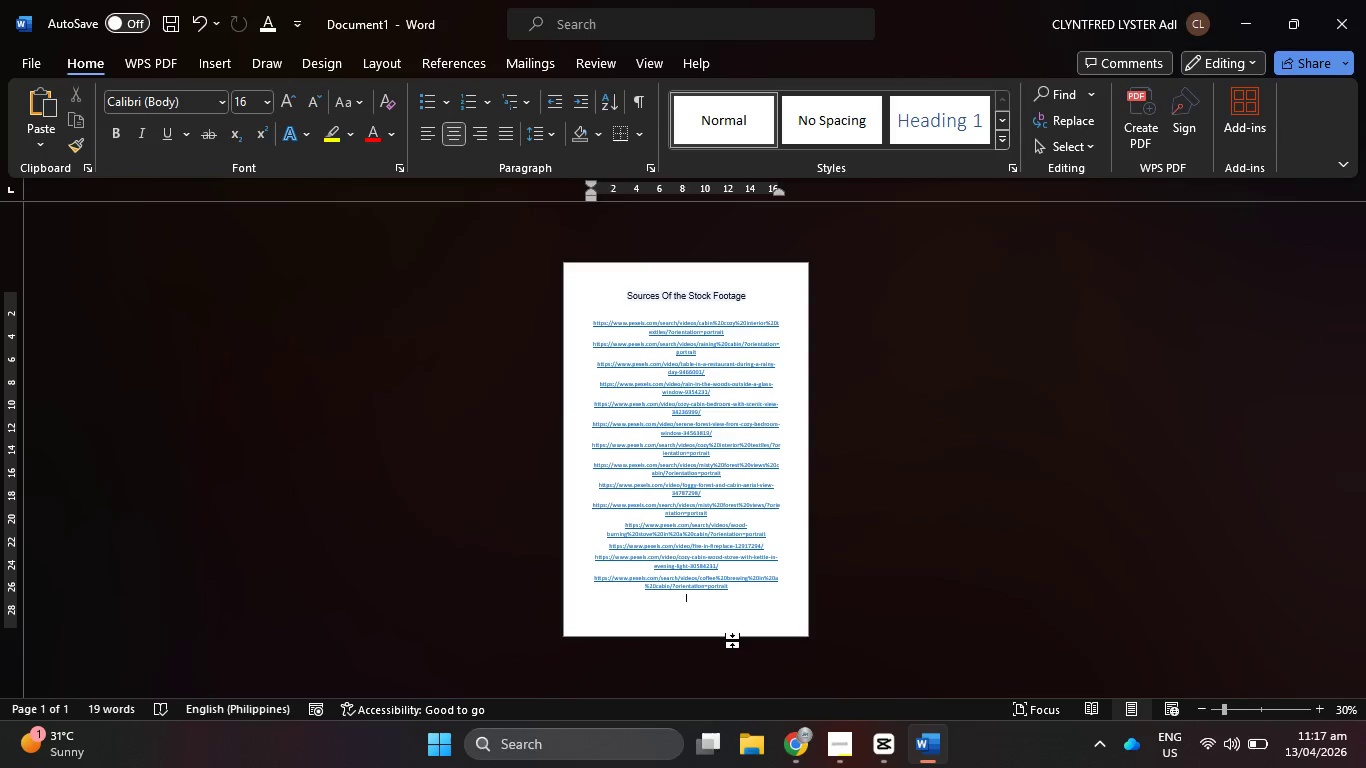 
key(Control+V)
 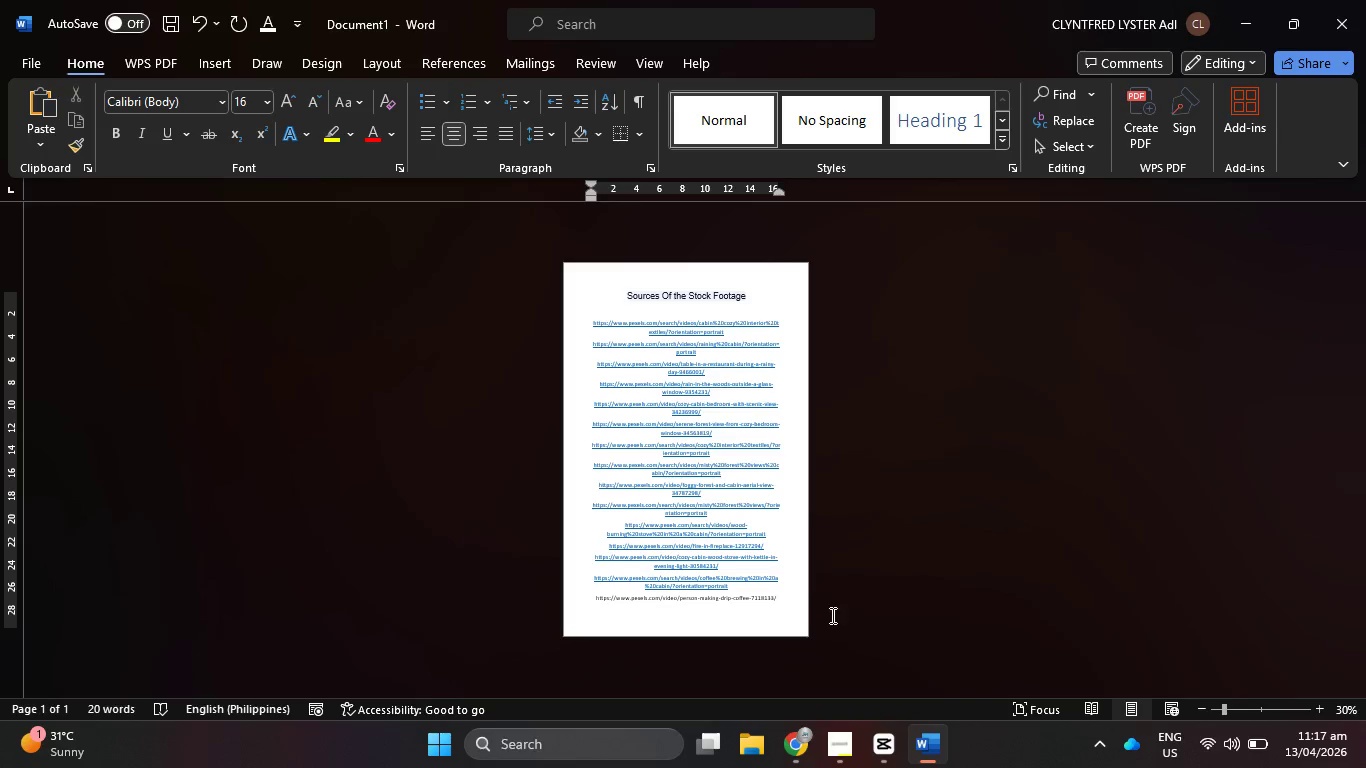 
key(Enter)
 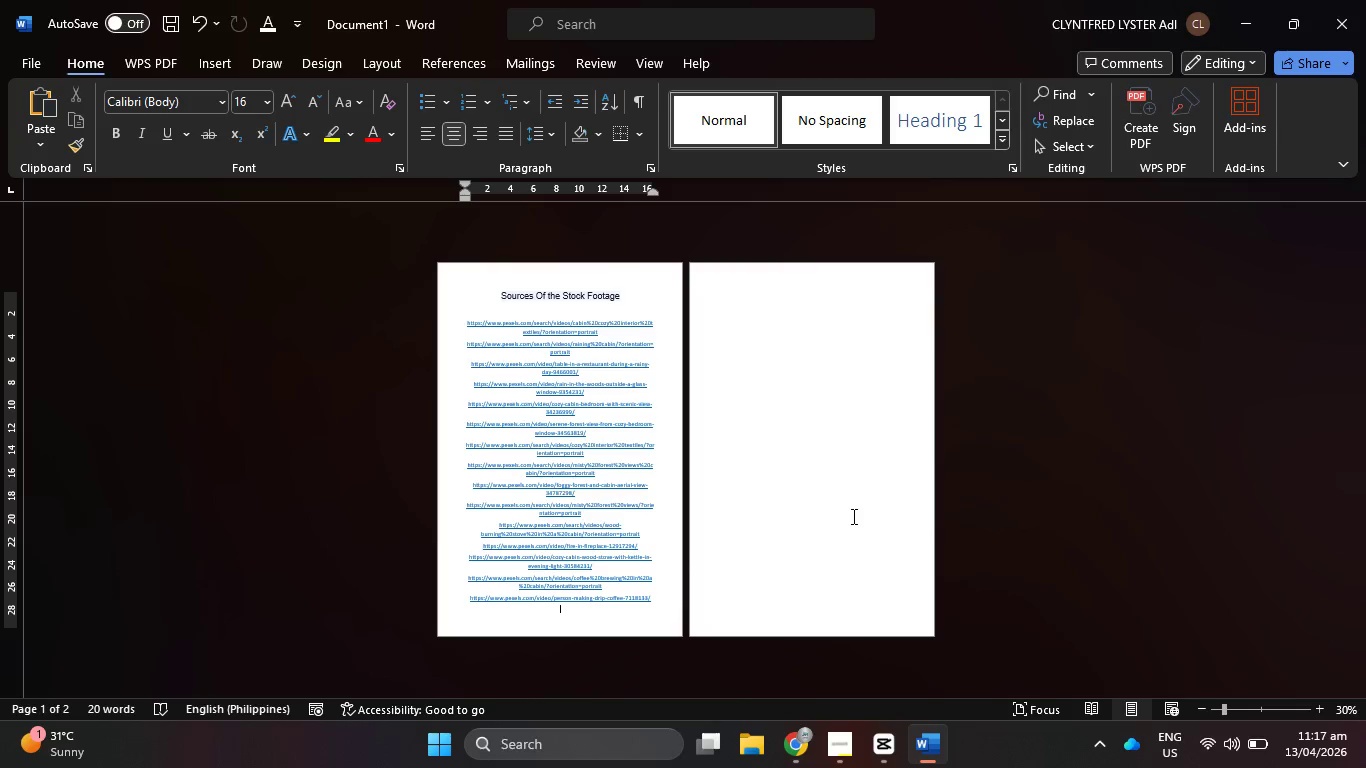 
left_click([856, 393])
 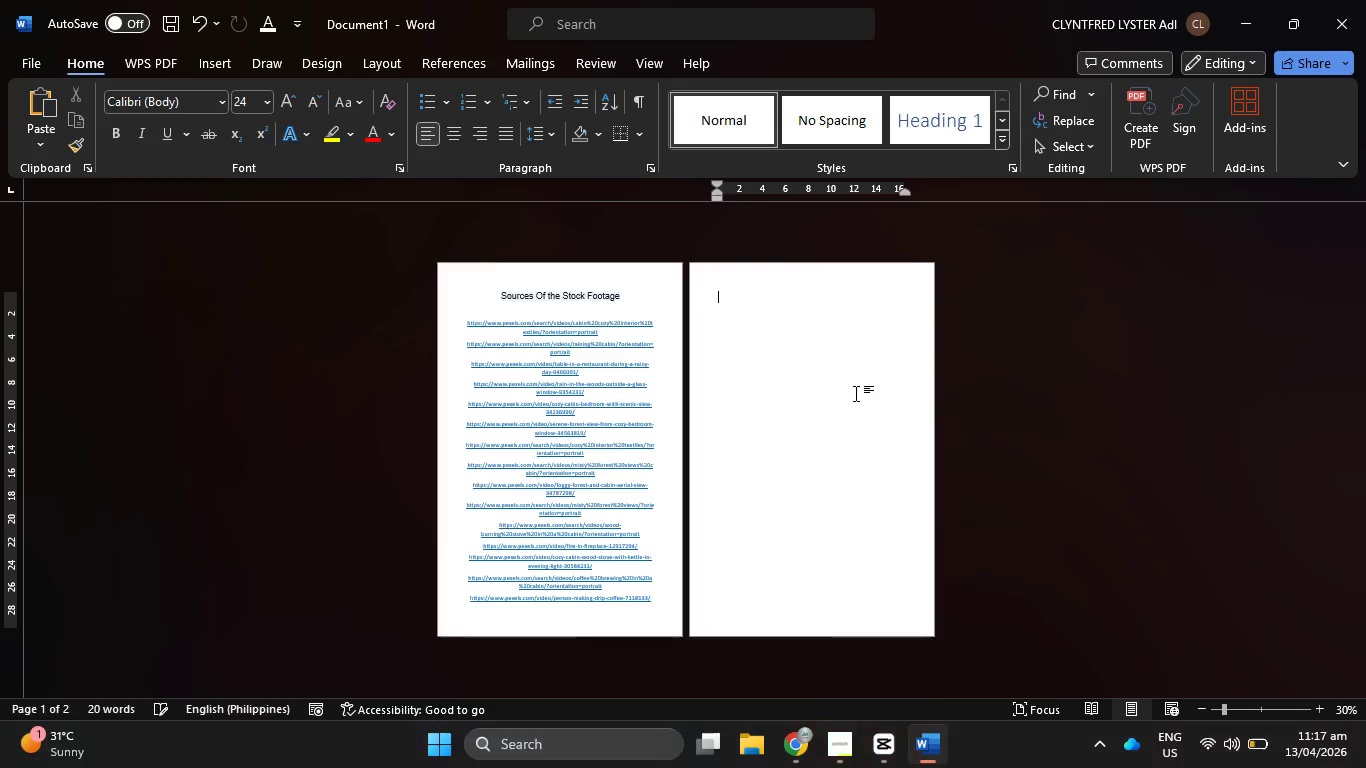 
key(Backspace)
 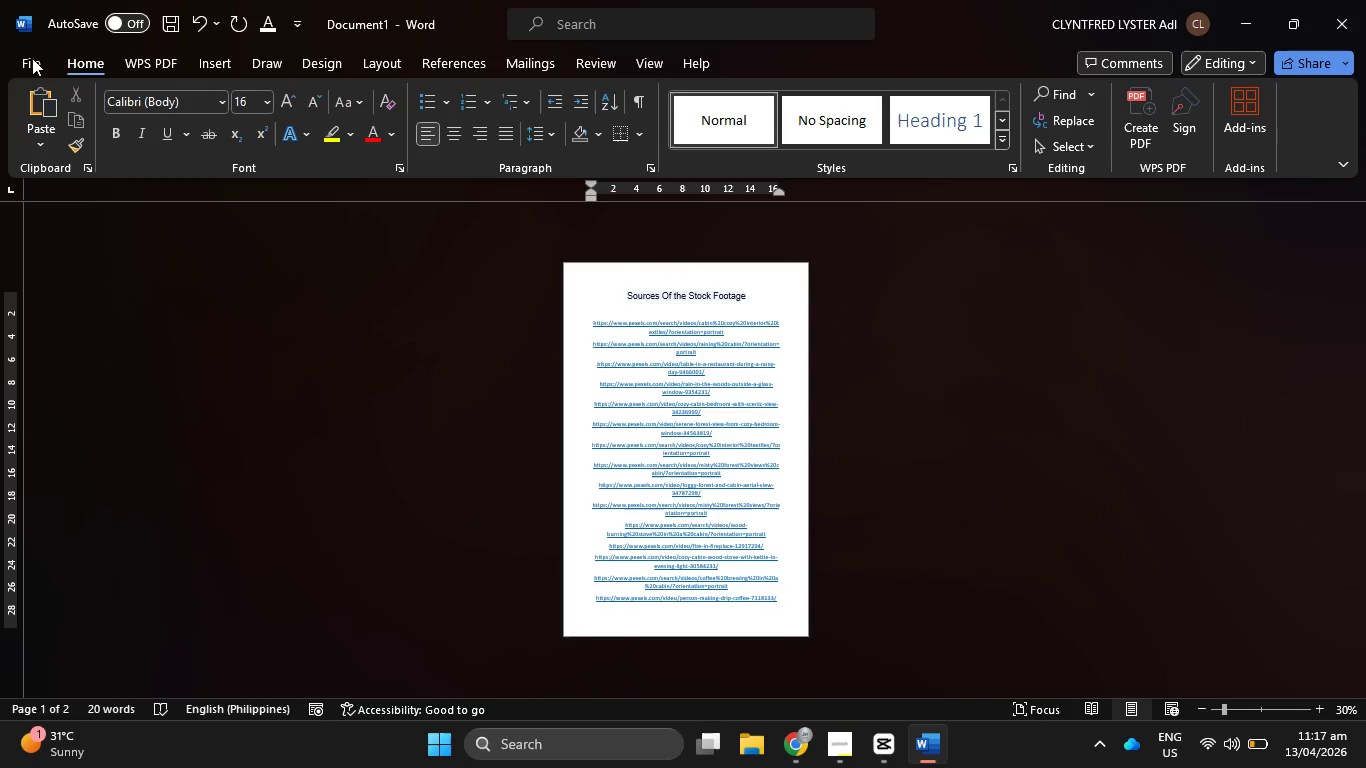 
left_click([33, 59])
 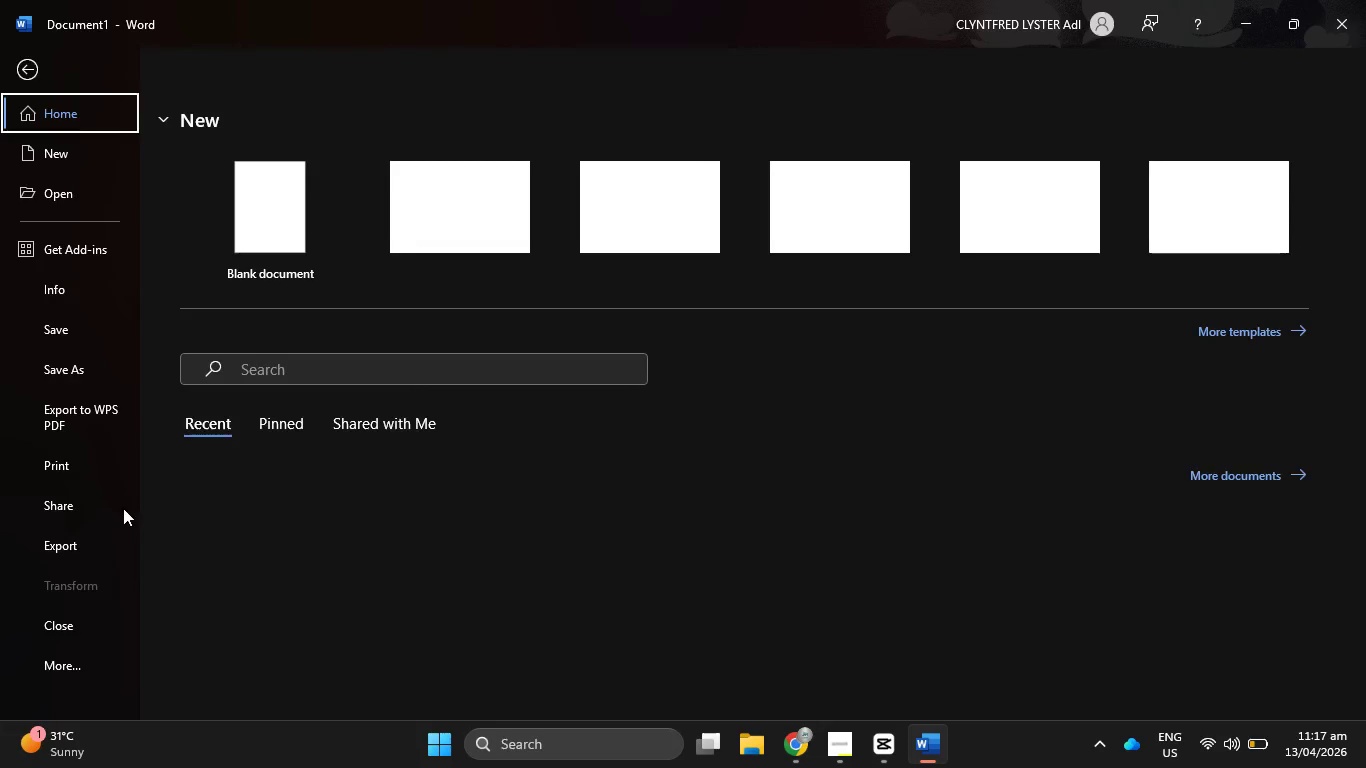 
left_click([63, 539])
 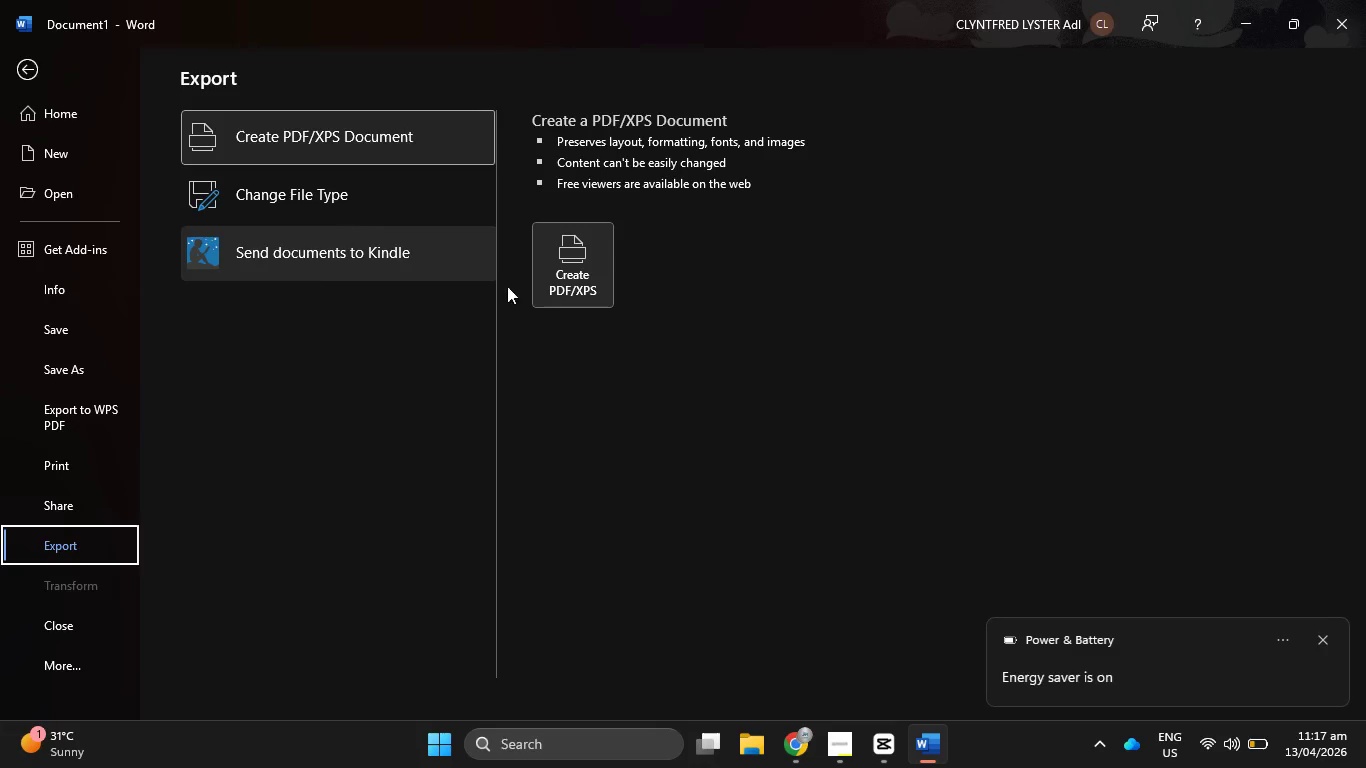 
left_click([557, 259])
 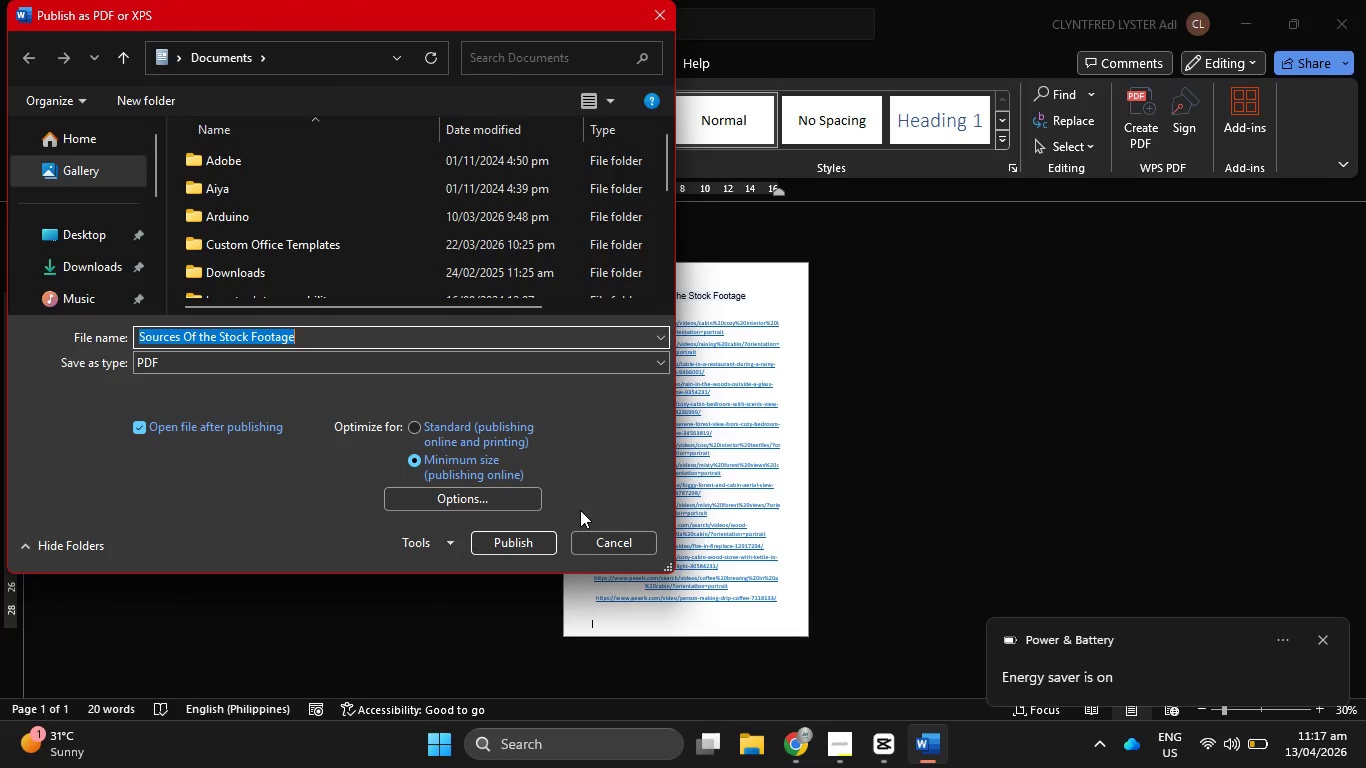 
wait(5.89)
 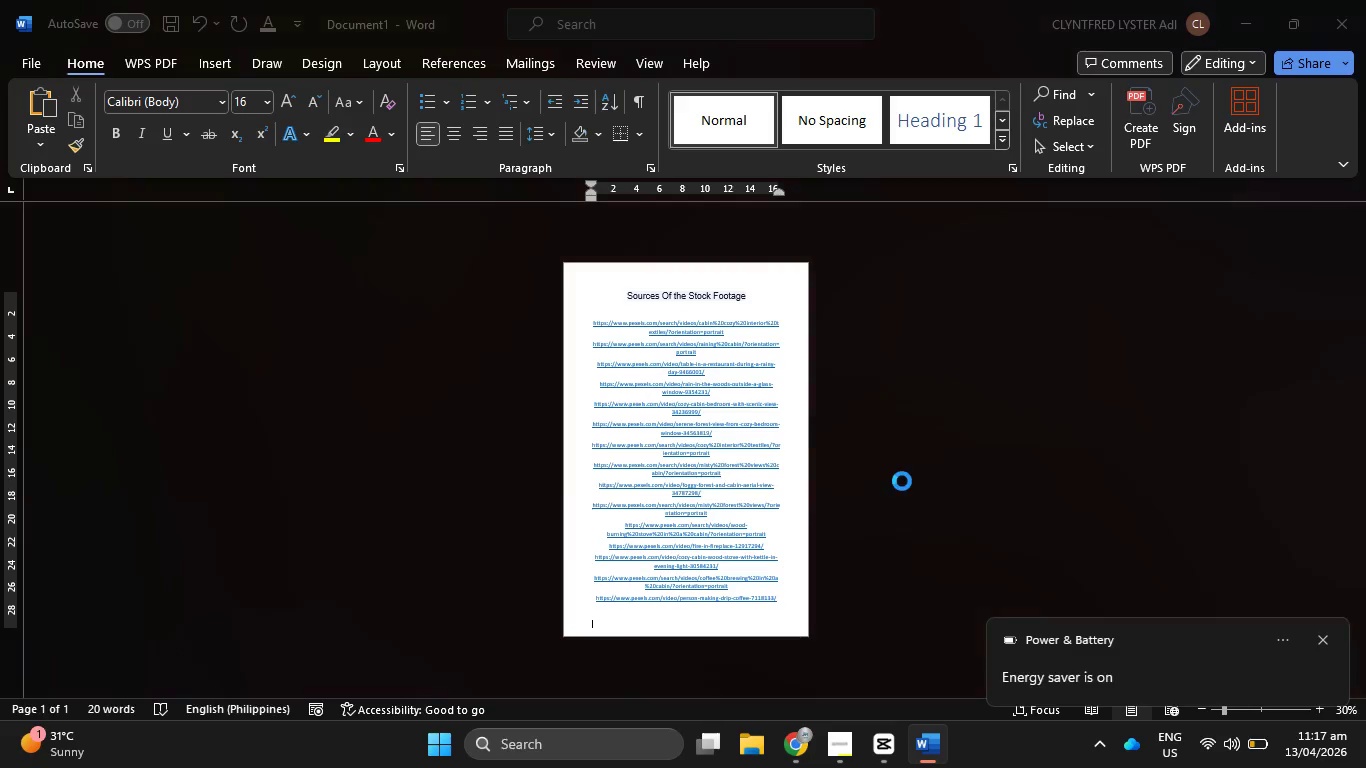 
left_click([95, 227])
 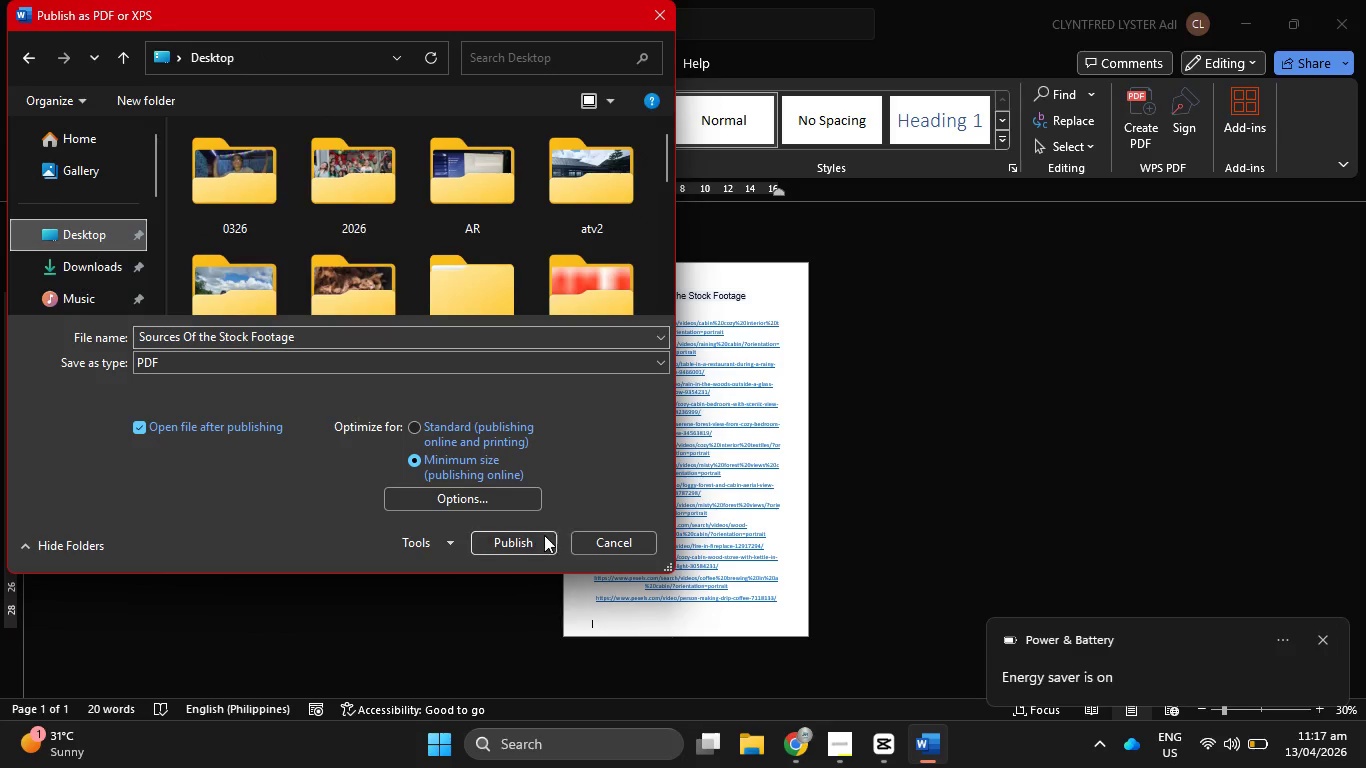 
left_click([542, 538])
 